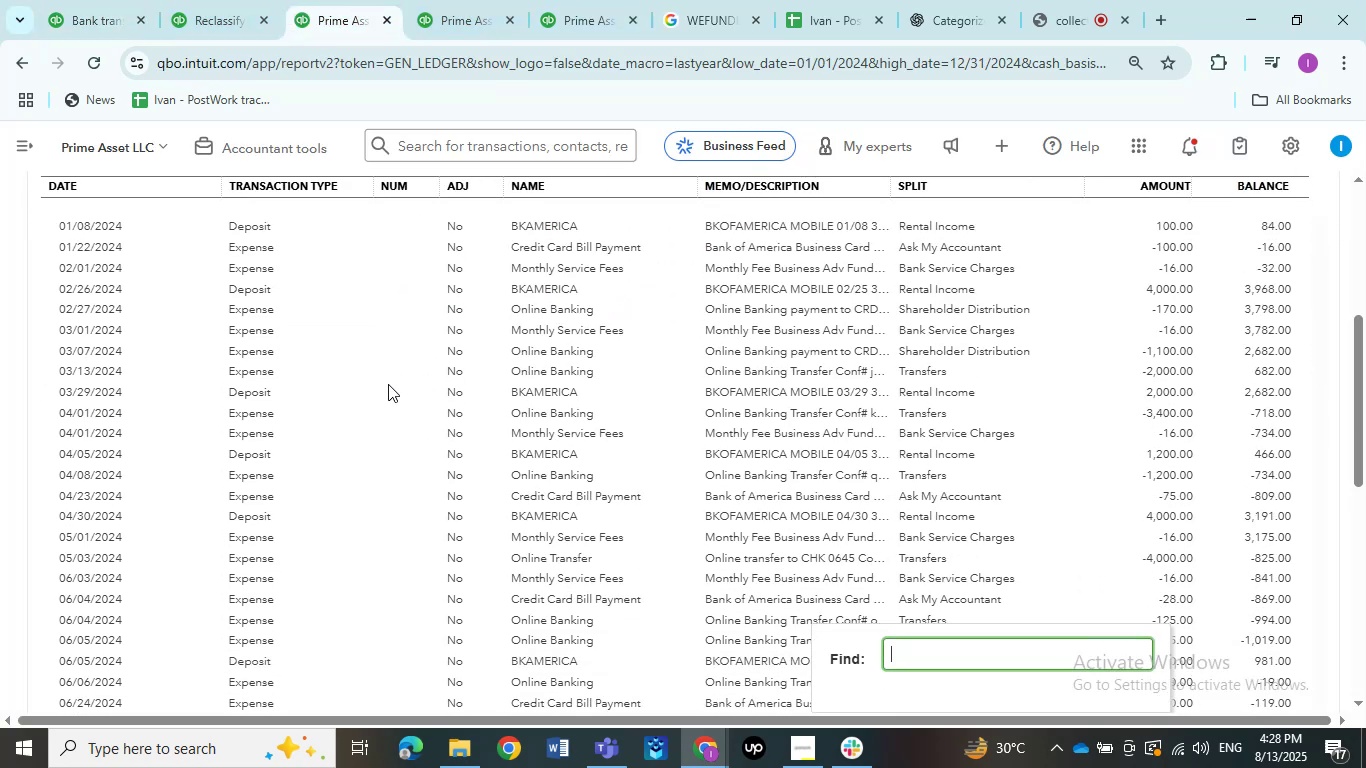 
left_click([424, 386])
 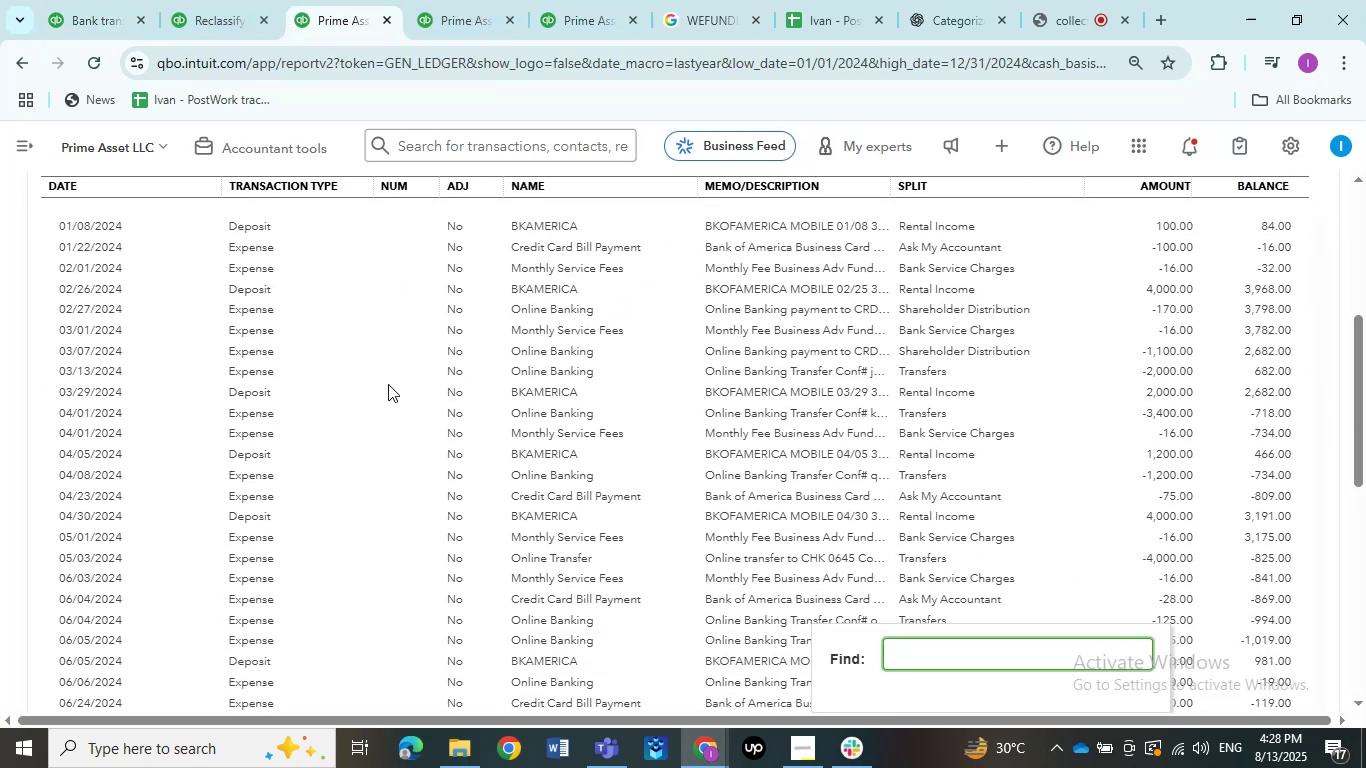 
key(Control+F)
 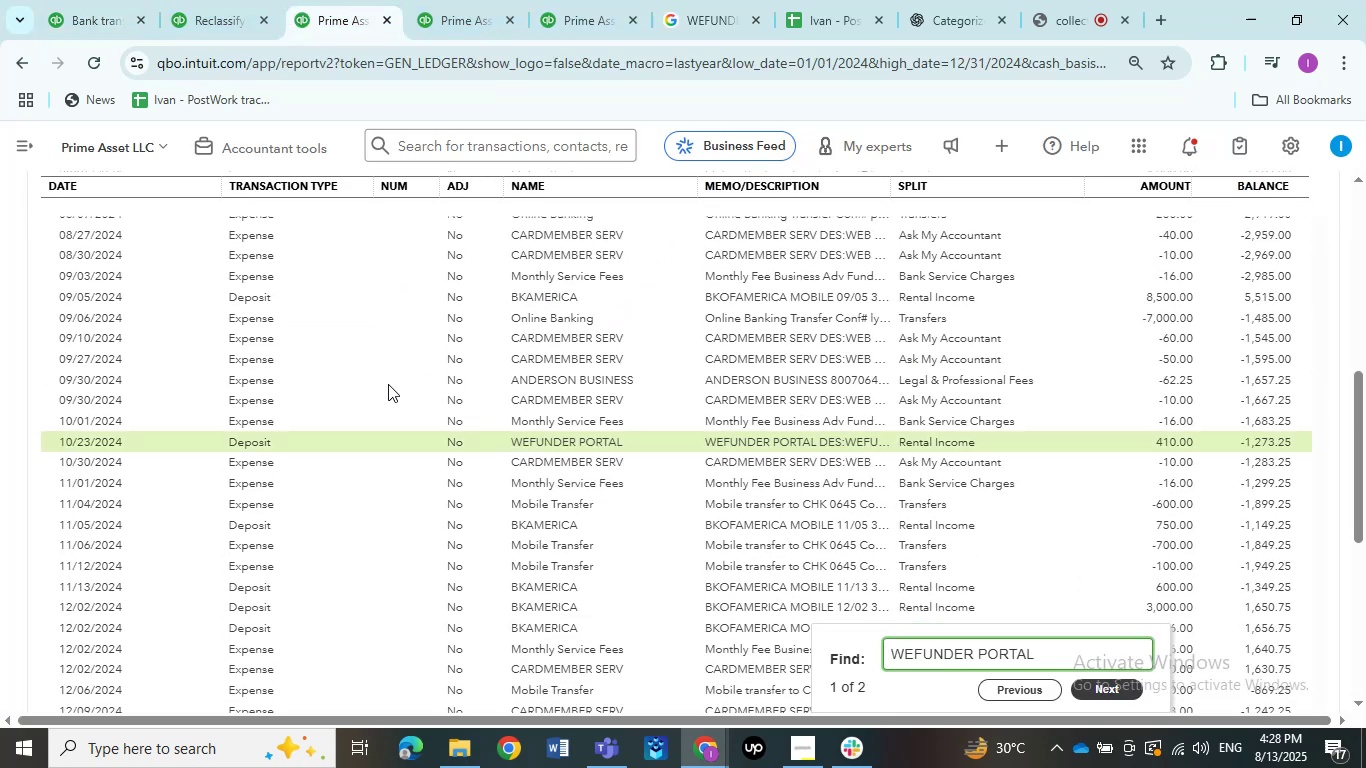 
key(Control+ControlLeft)
 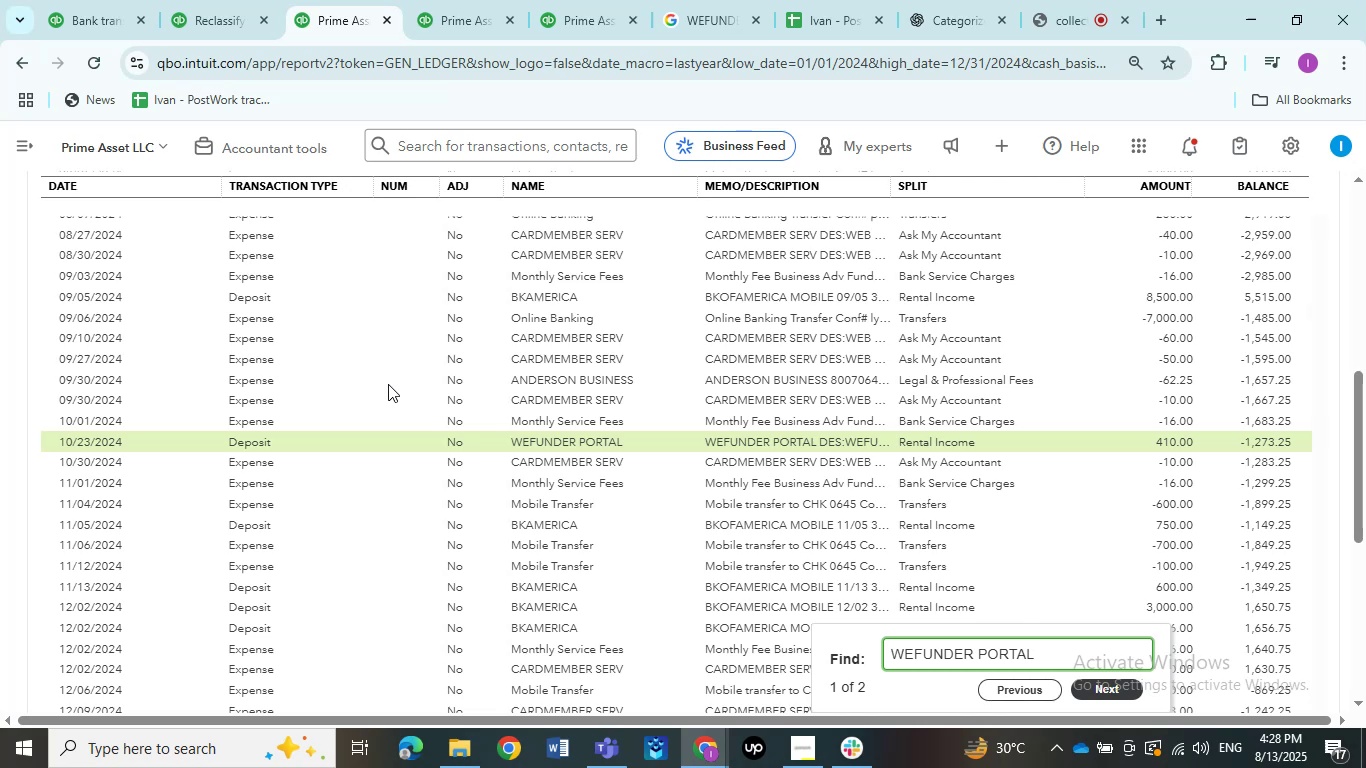 
key(Control+V)
 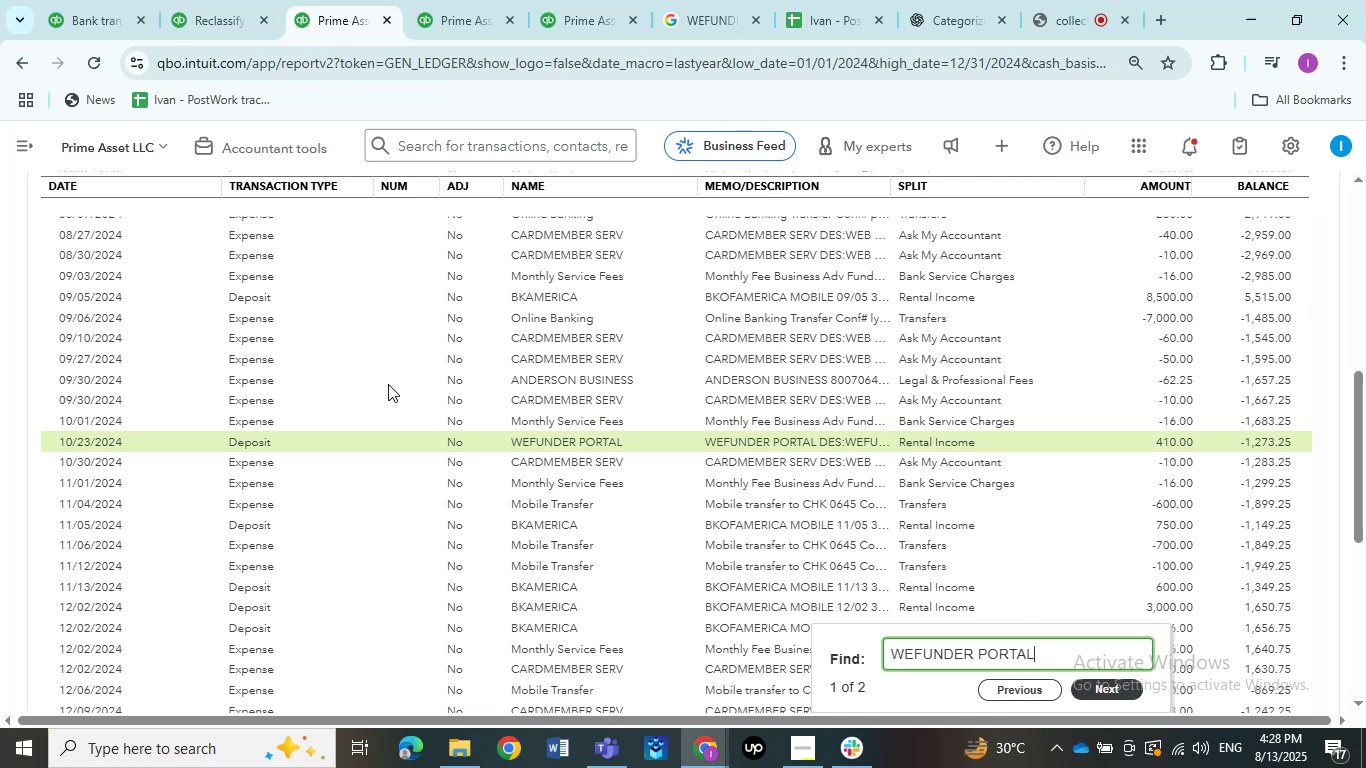 
key(NumpadEnter)
 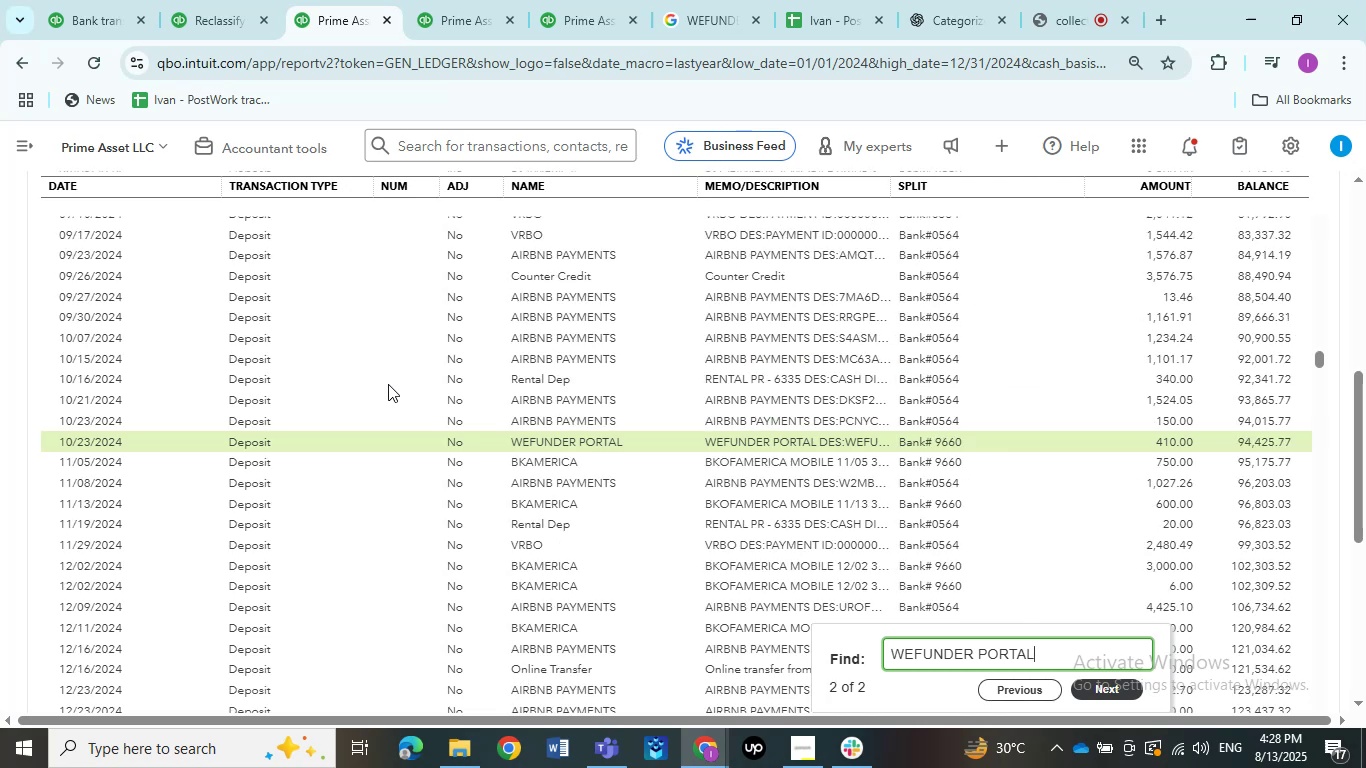 
key(NumpadEnter)
 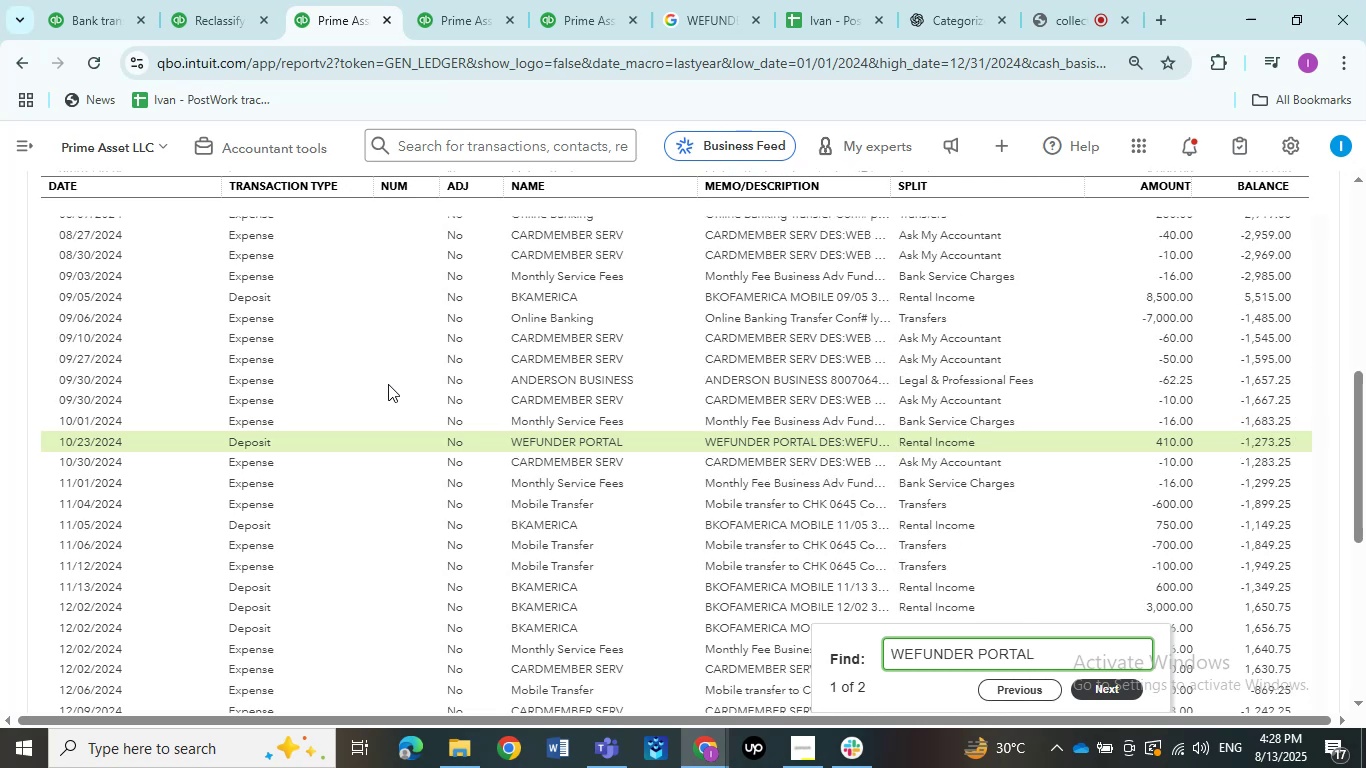 
key(NumpadEnter)
 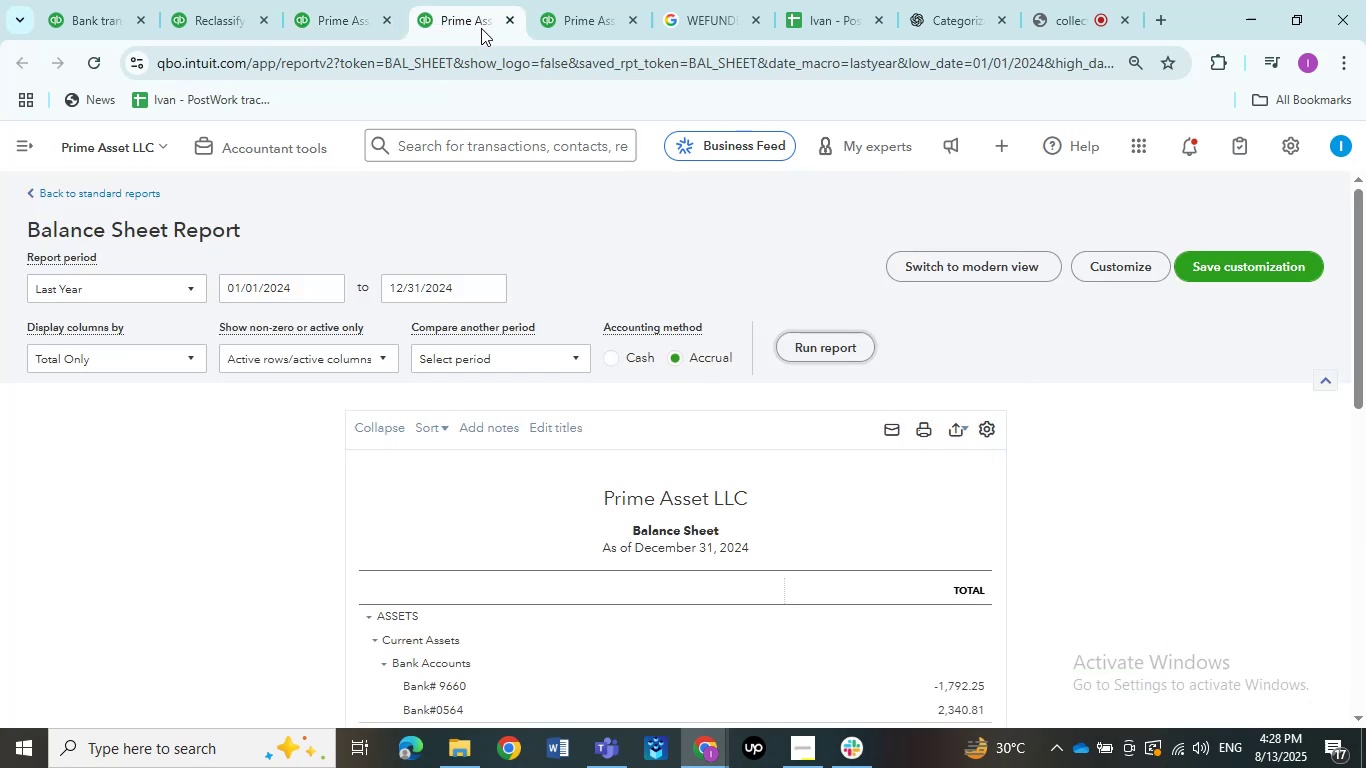 
left_click([466, 12])
 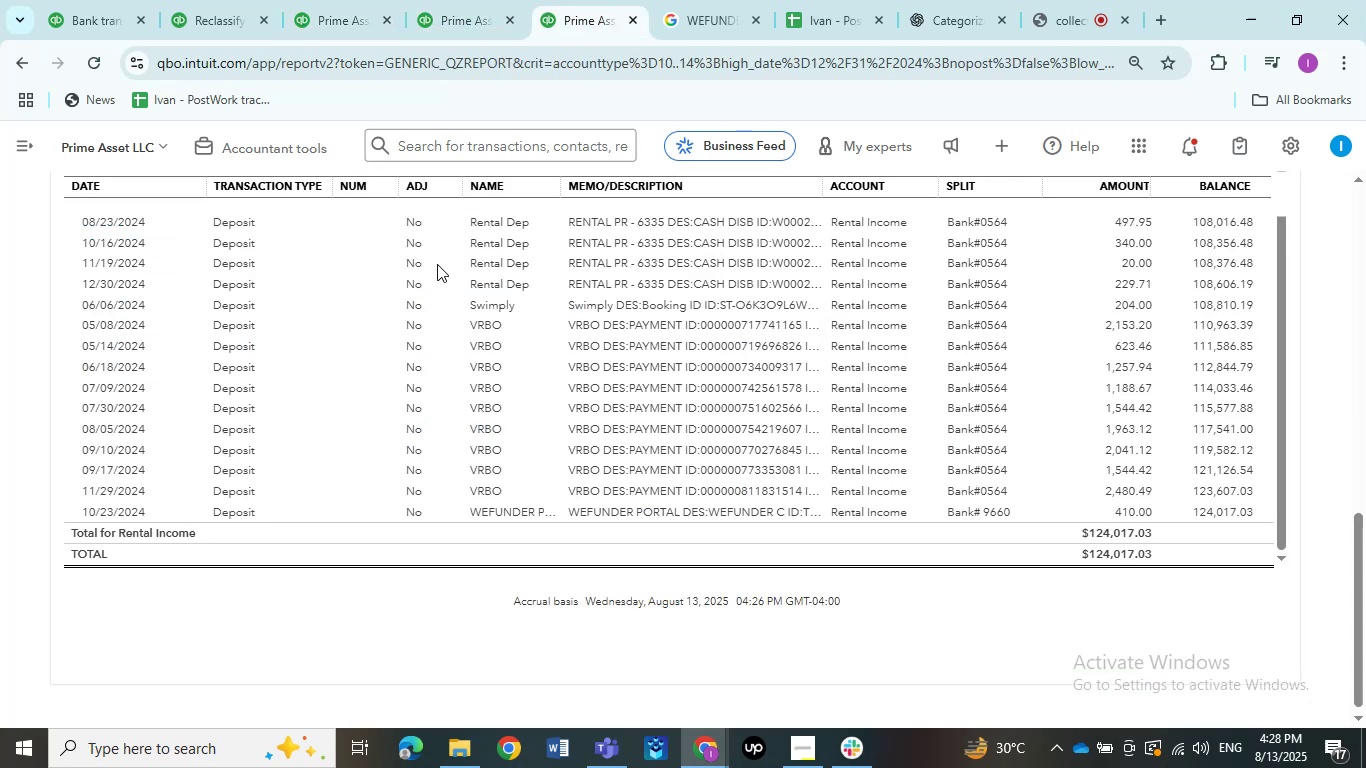 
left_click([576, 0])
 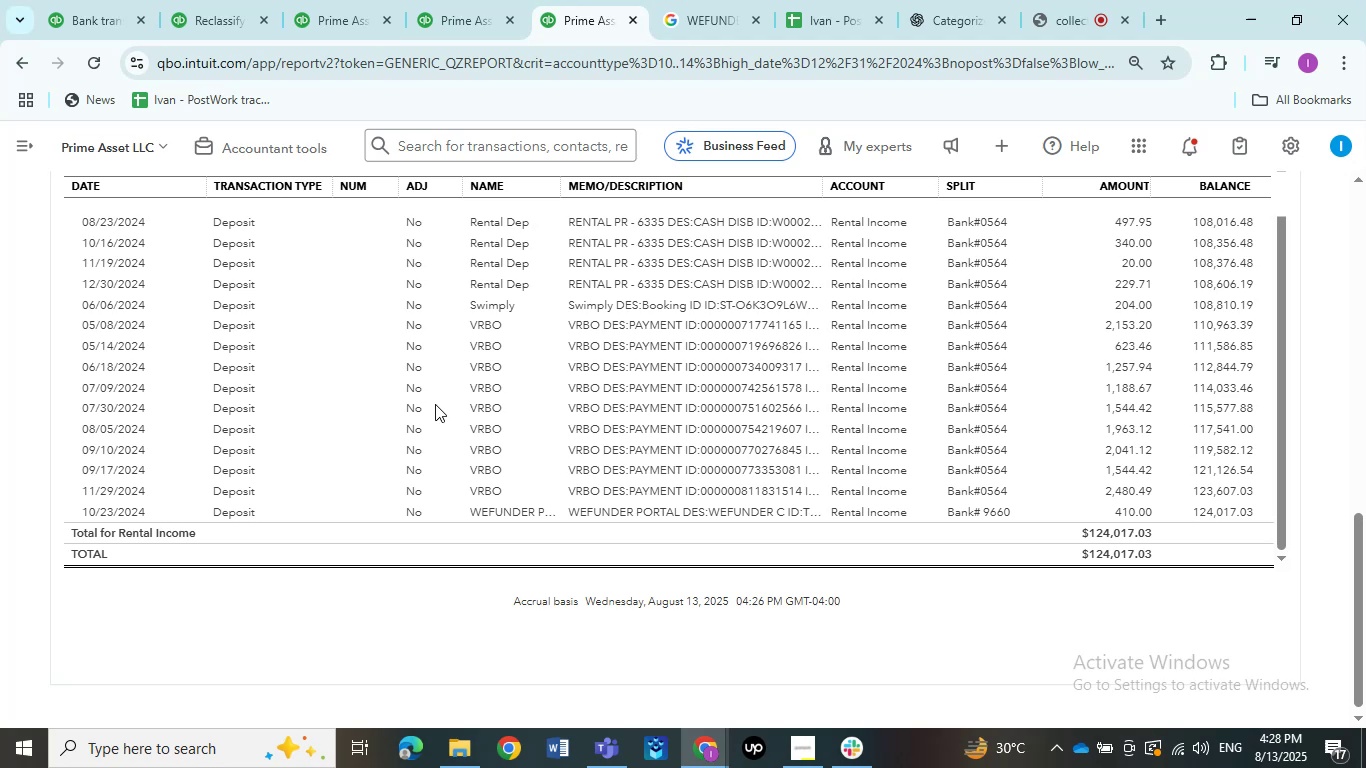 
wait(6.74)
 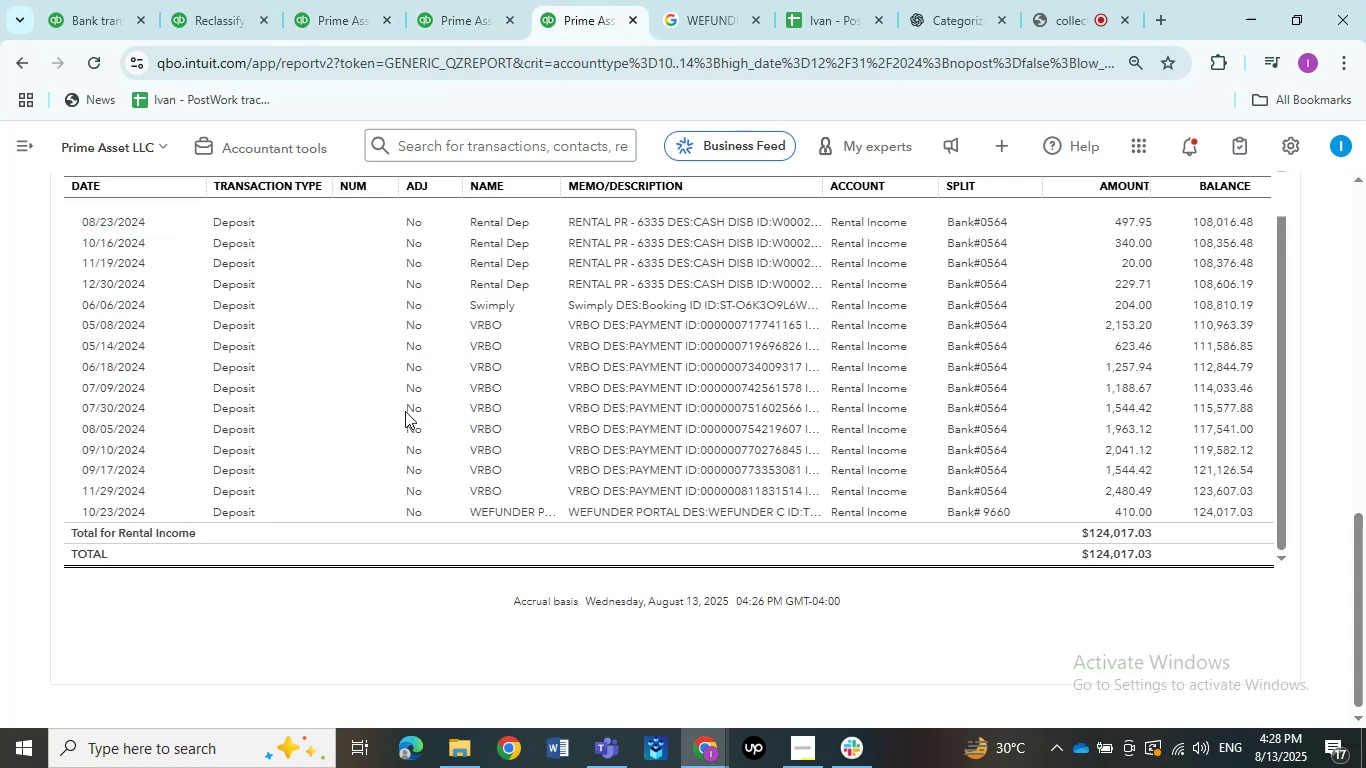 
left_click([690, 22])
 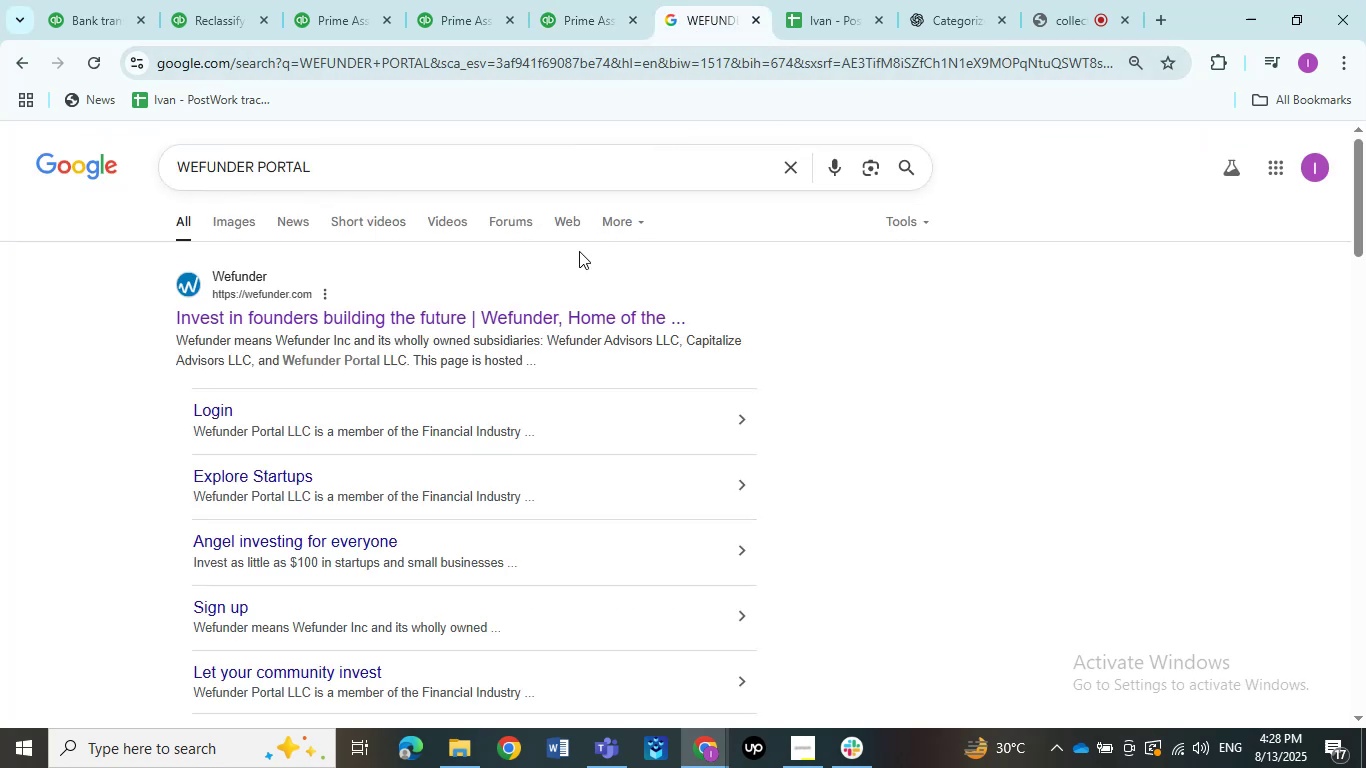 
wait(5.82)
 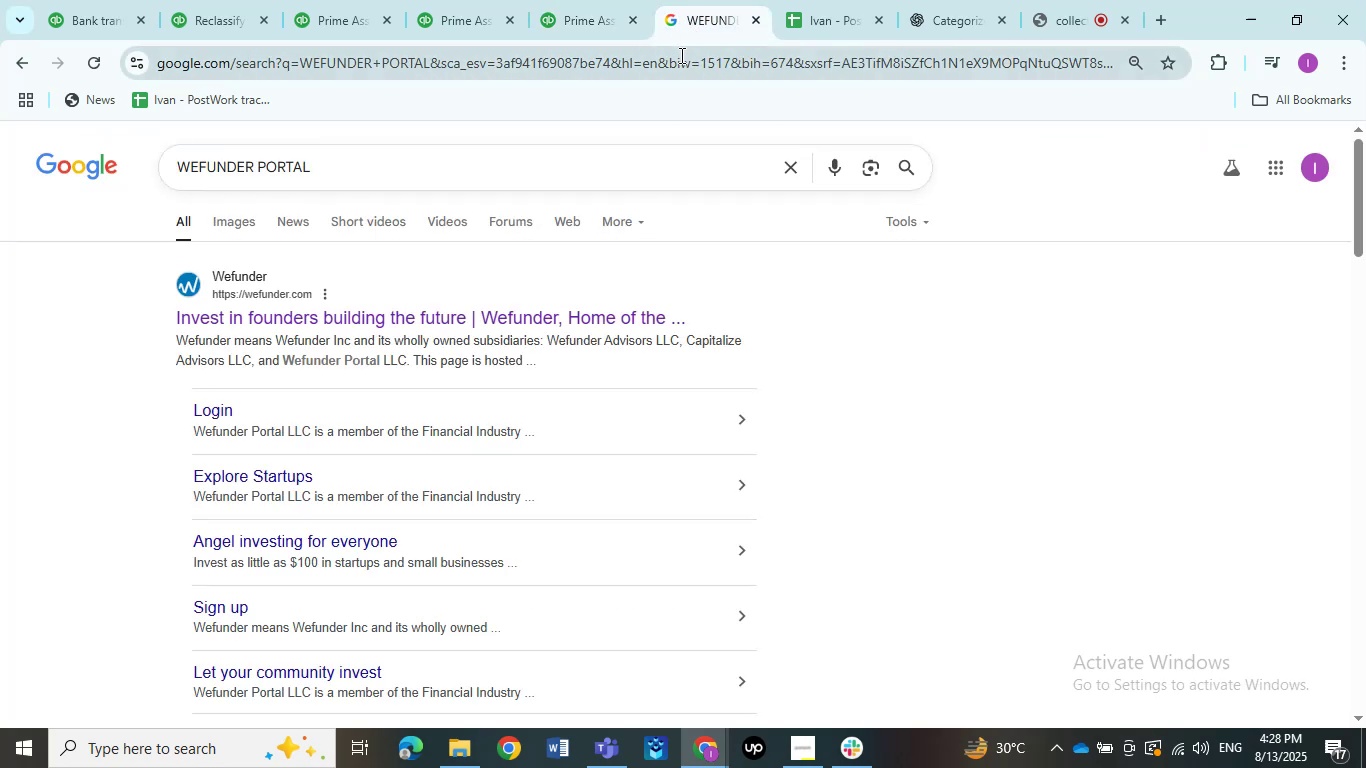 
left_click([524, 314])
 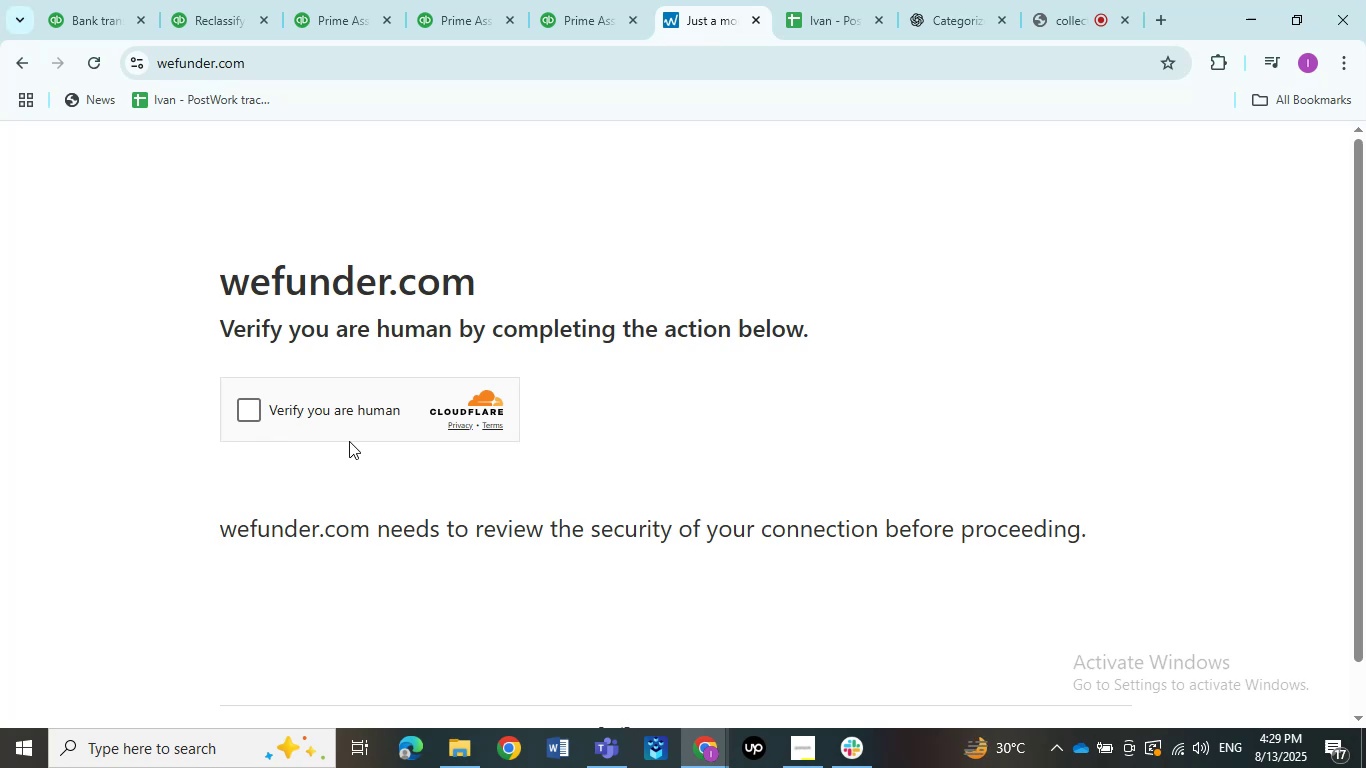 
wait(30.7)
 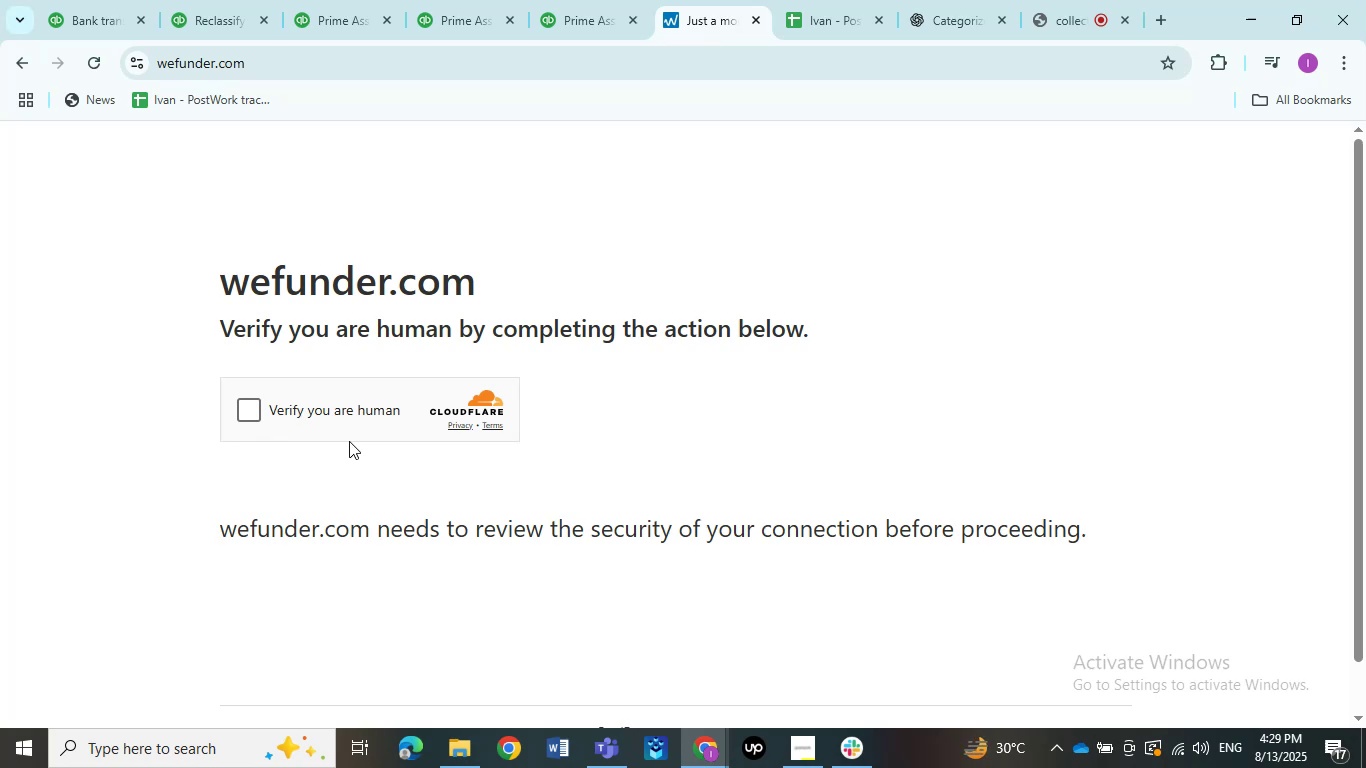 
left_click([234, 418])
 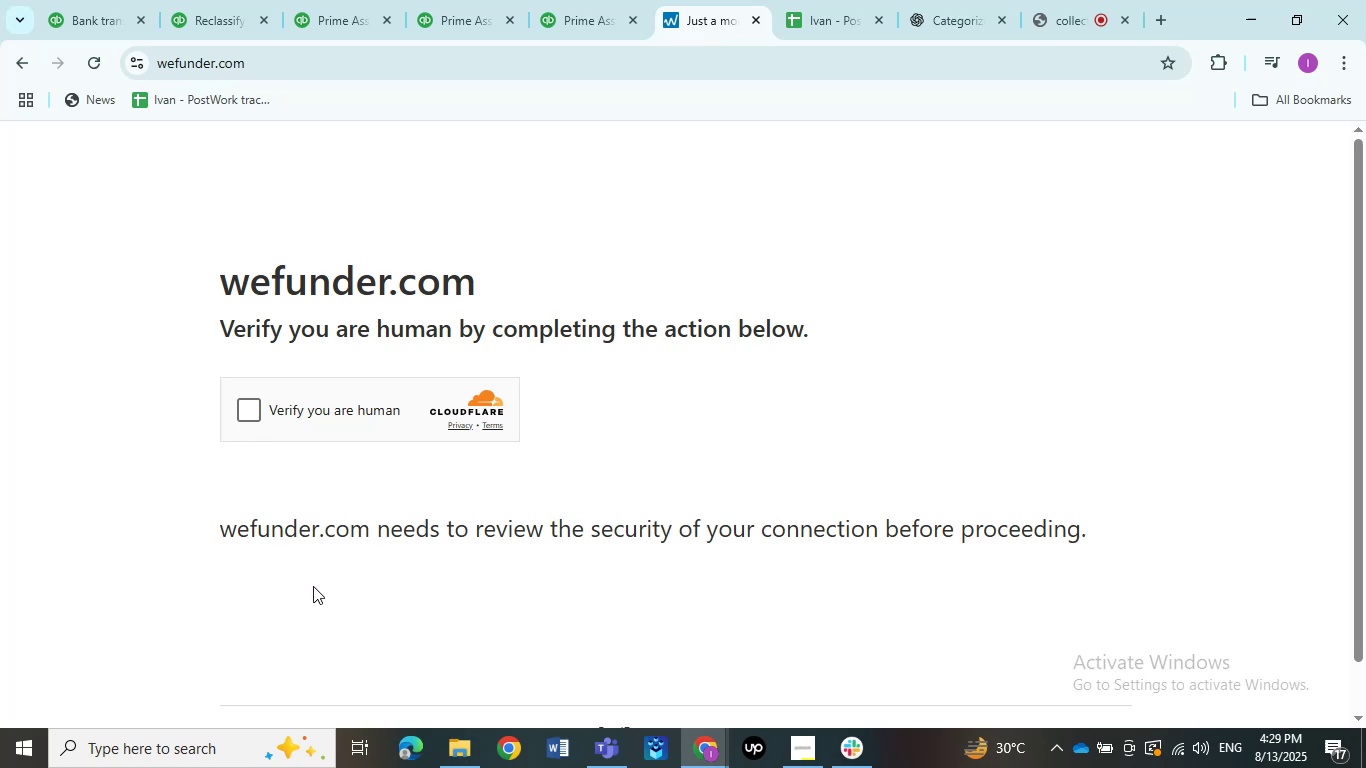 
wait(6.87)
 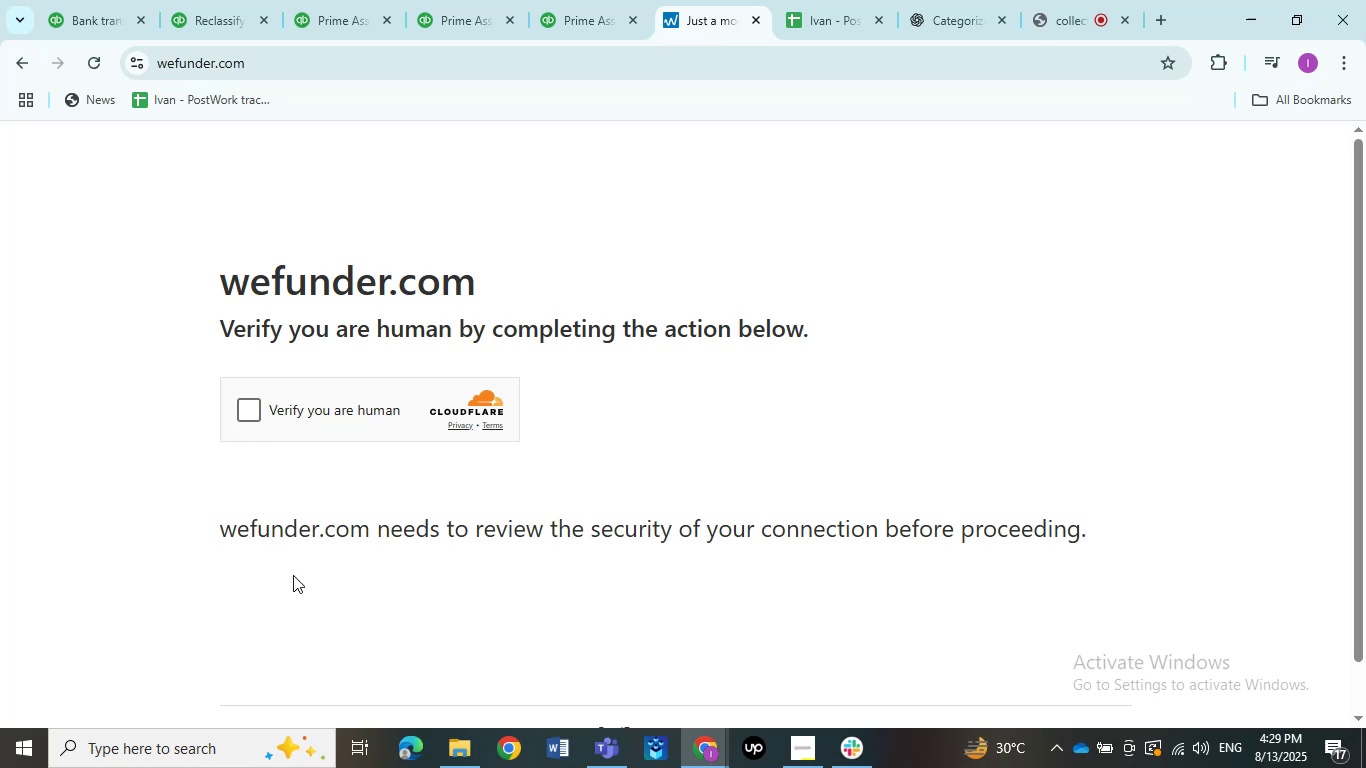 
left_click([247, 401])
 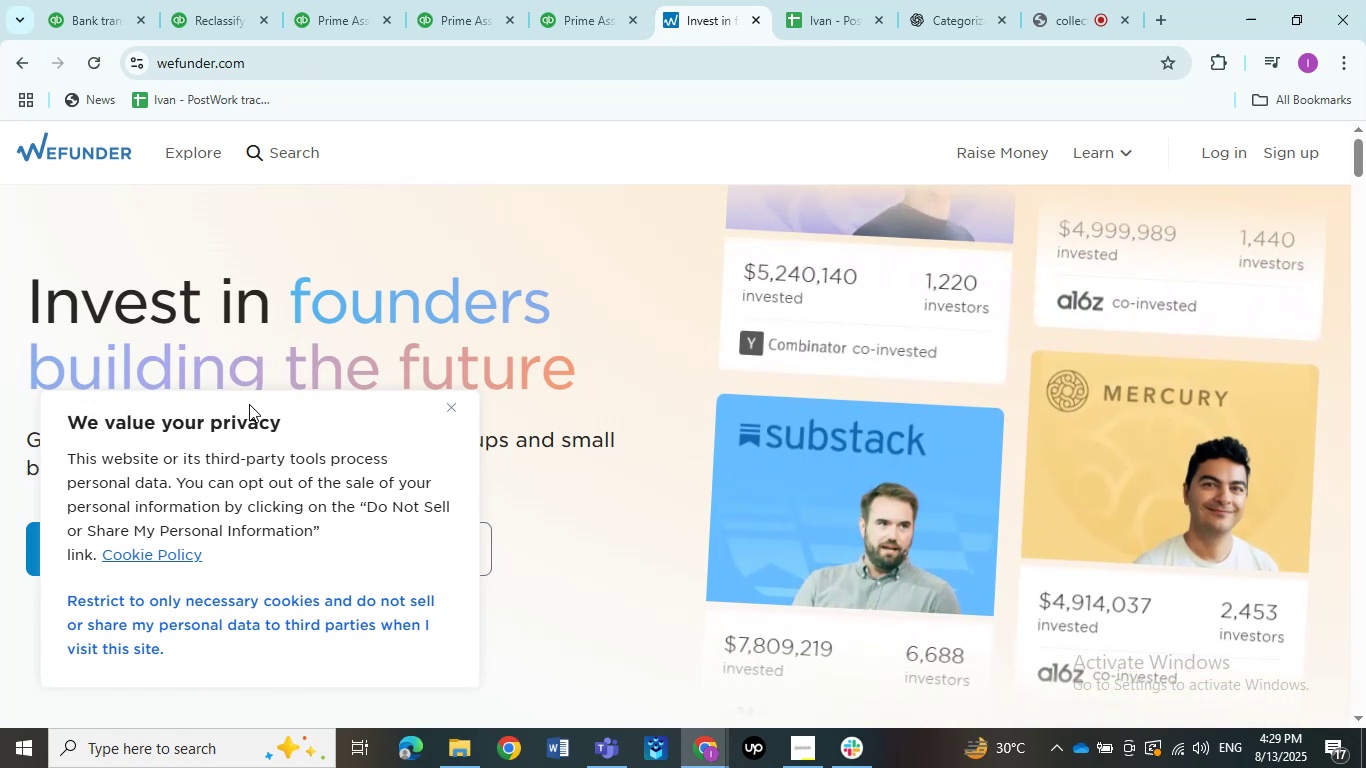 
wait(22.81)
 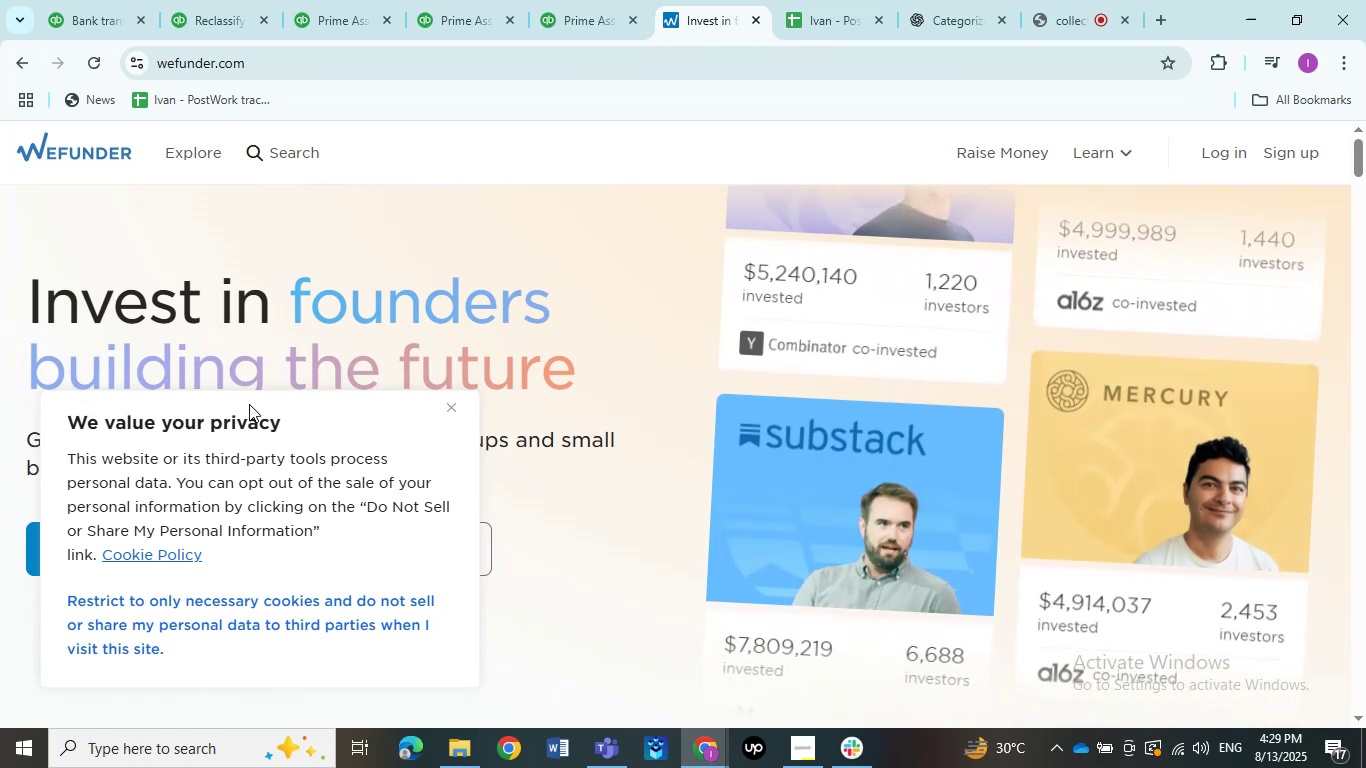 
scroll: coordinate [274, 478], scroll_direction: down, amount: 6.0
 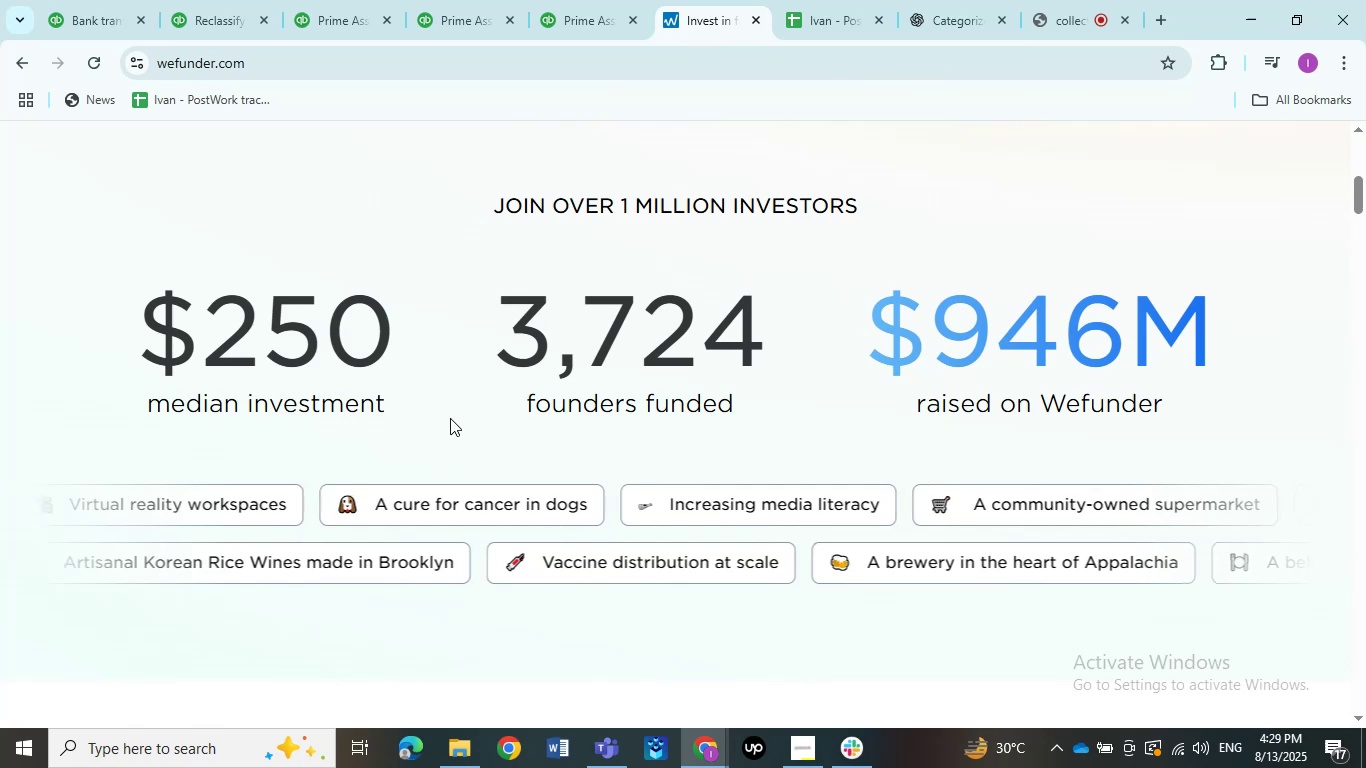 
left_click([453, 417])
 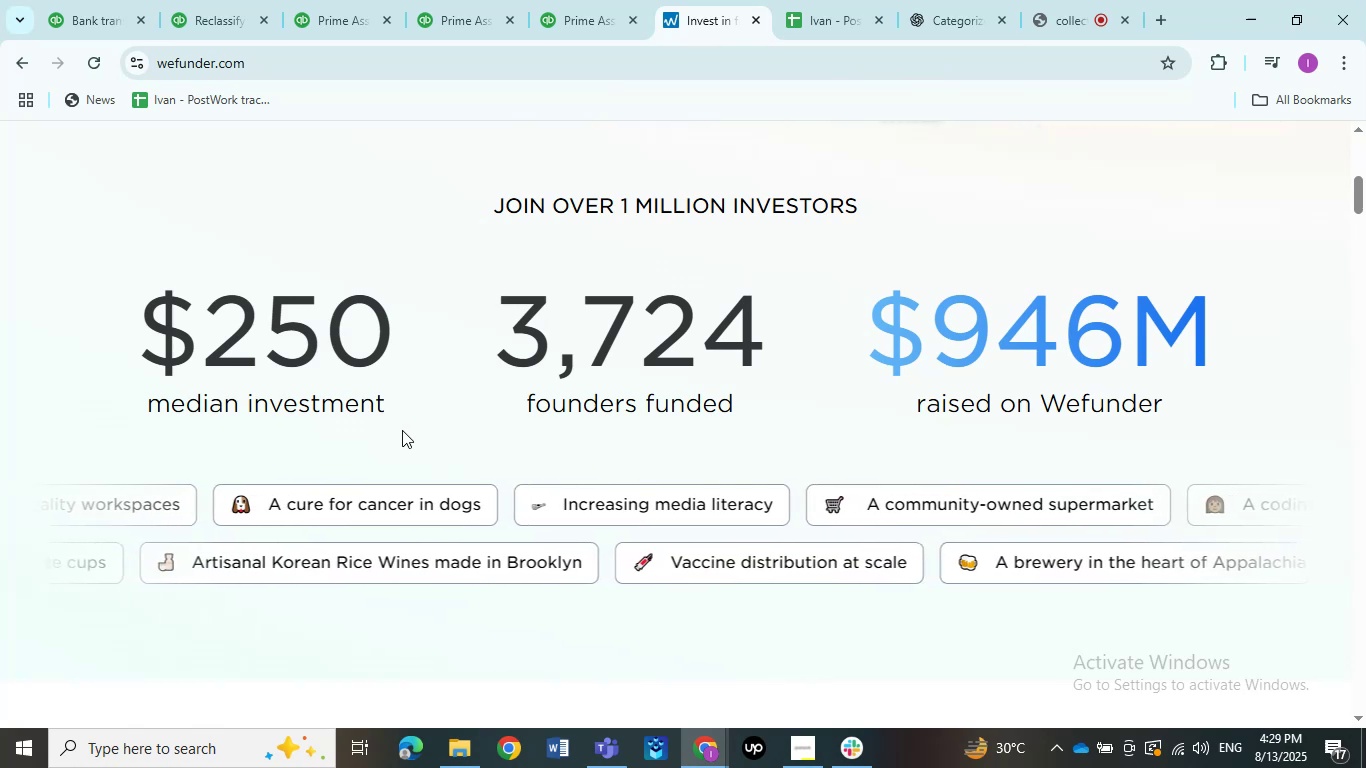 
wait(6.95)
 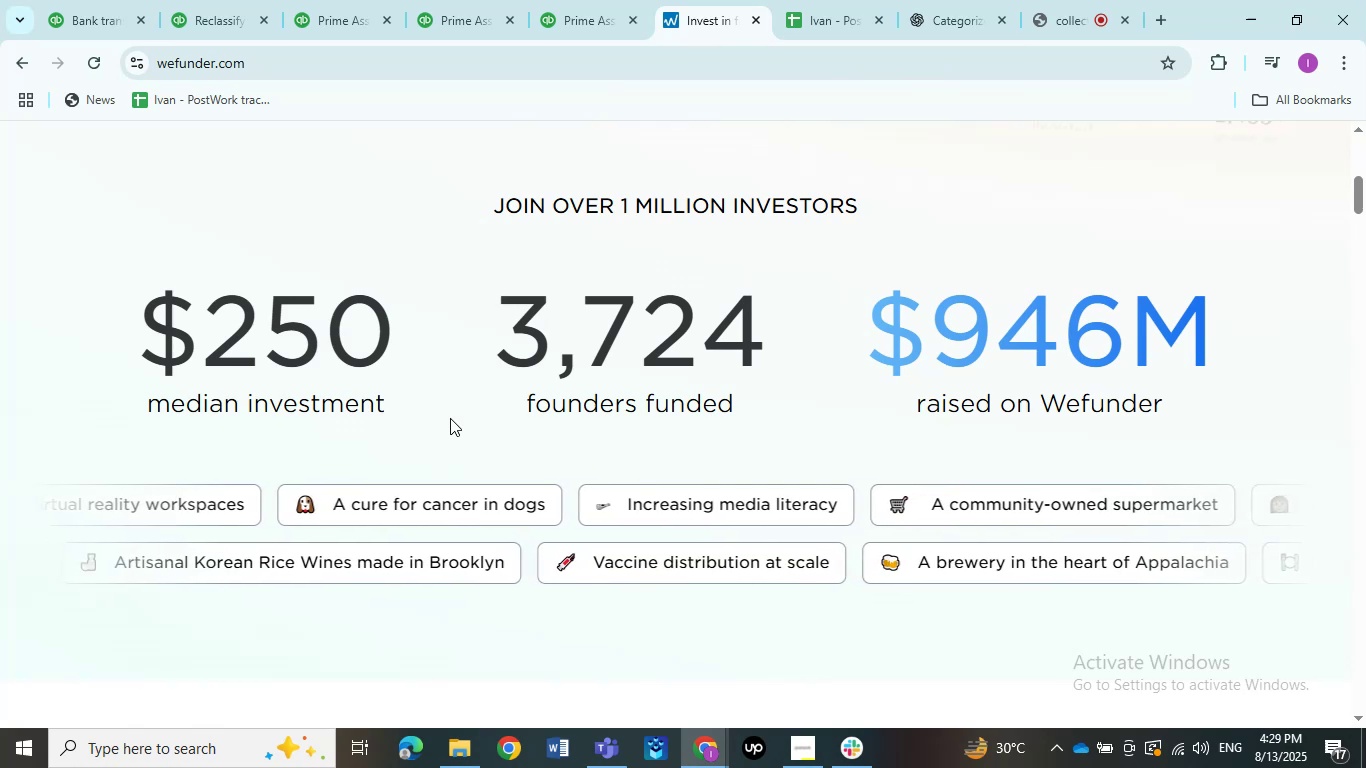 
scroll: coordinate [273, 391], scroll_direction: down, amount: 9.0
 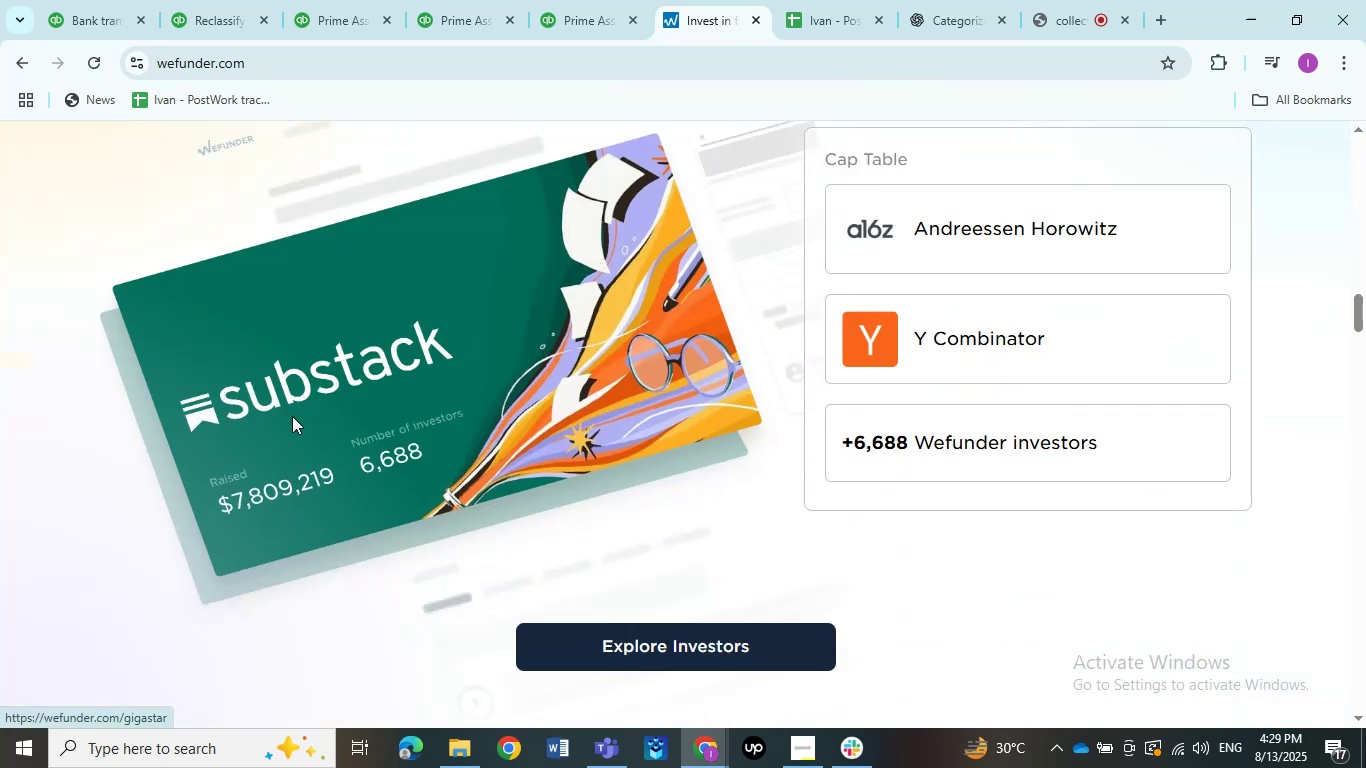 
scroll: coordinate [292, 416], scroll_direction: up, amount: 28.0
 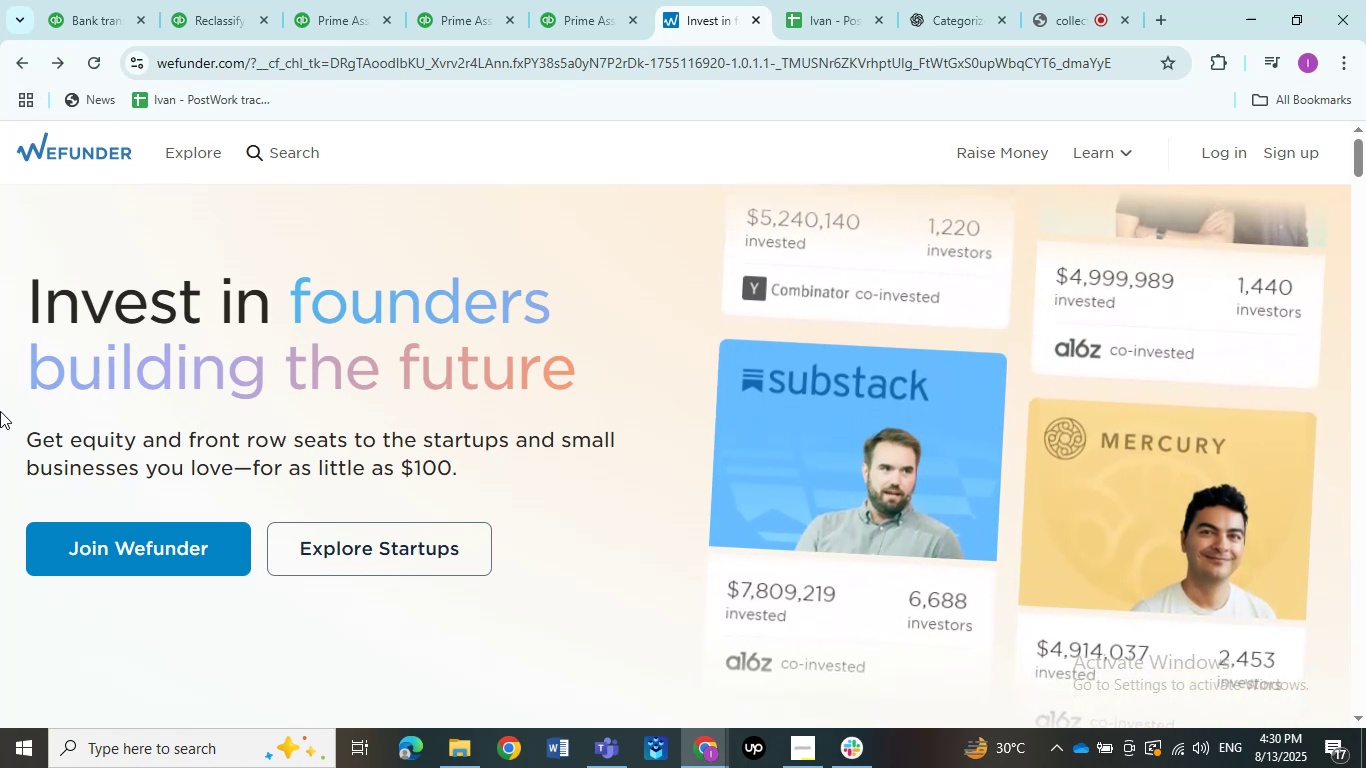 
wait(20.91)
 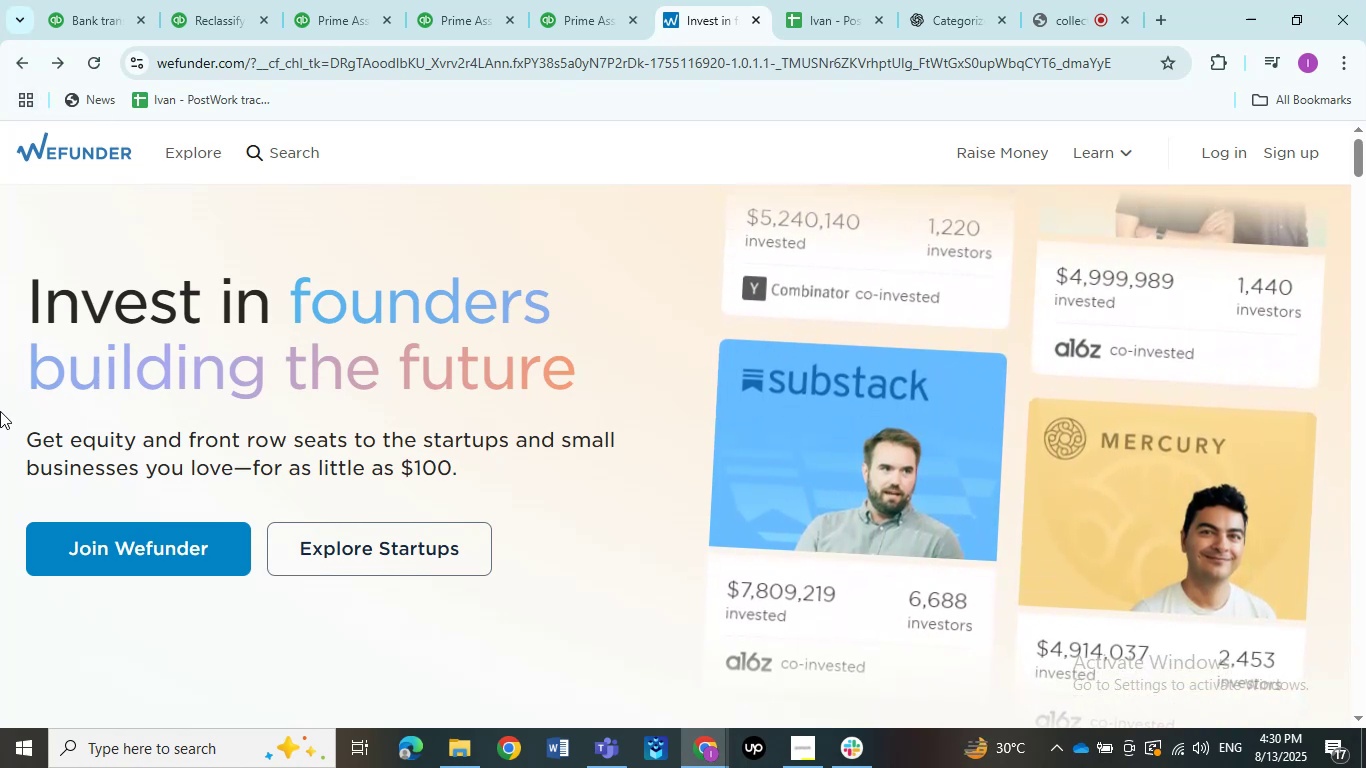 
left_click([16, 57])
 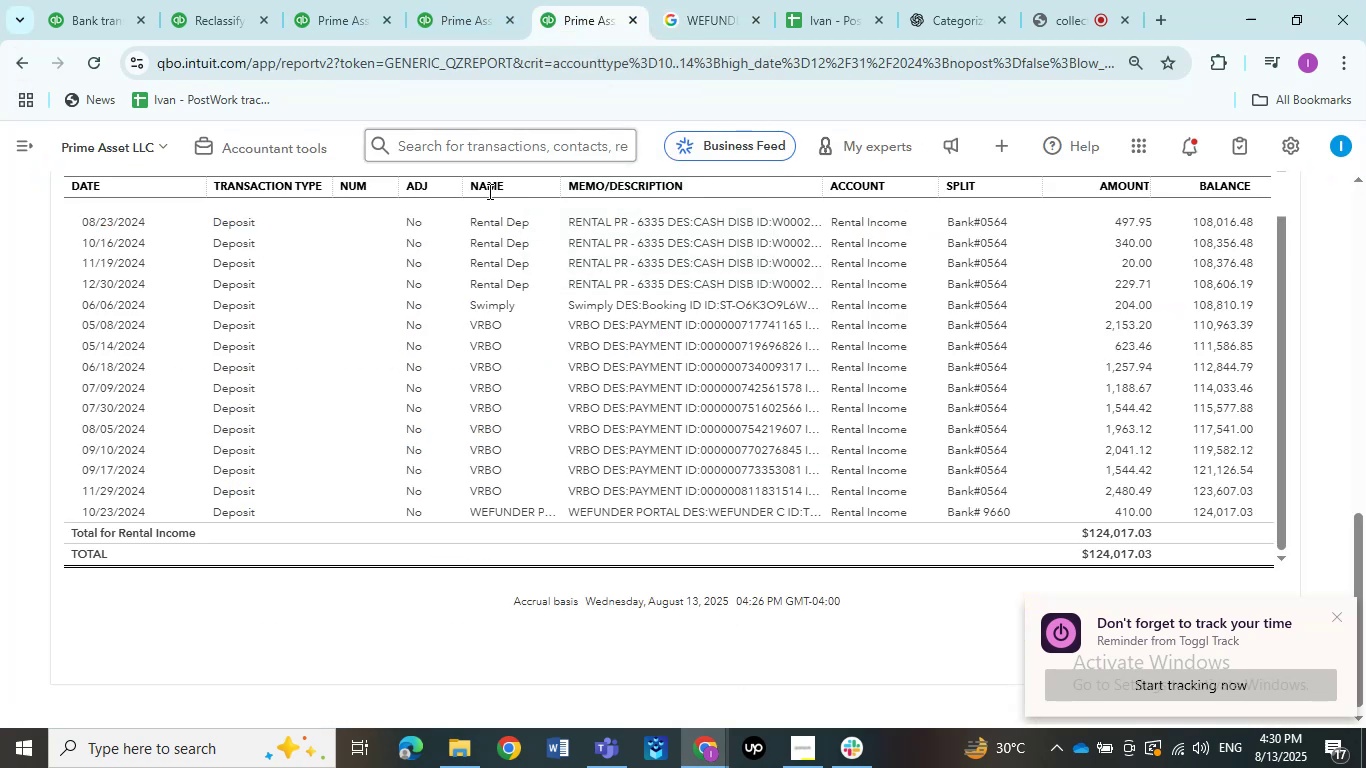 
left_click([596, 12])
 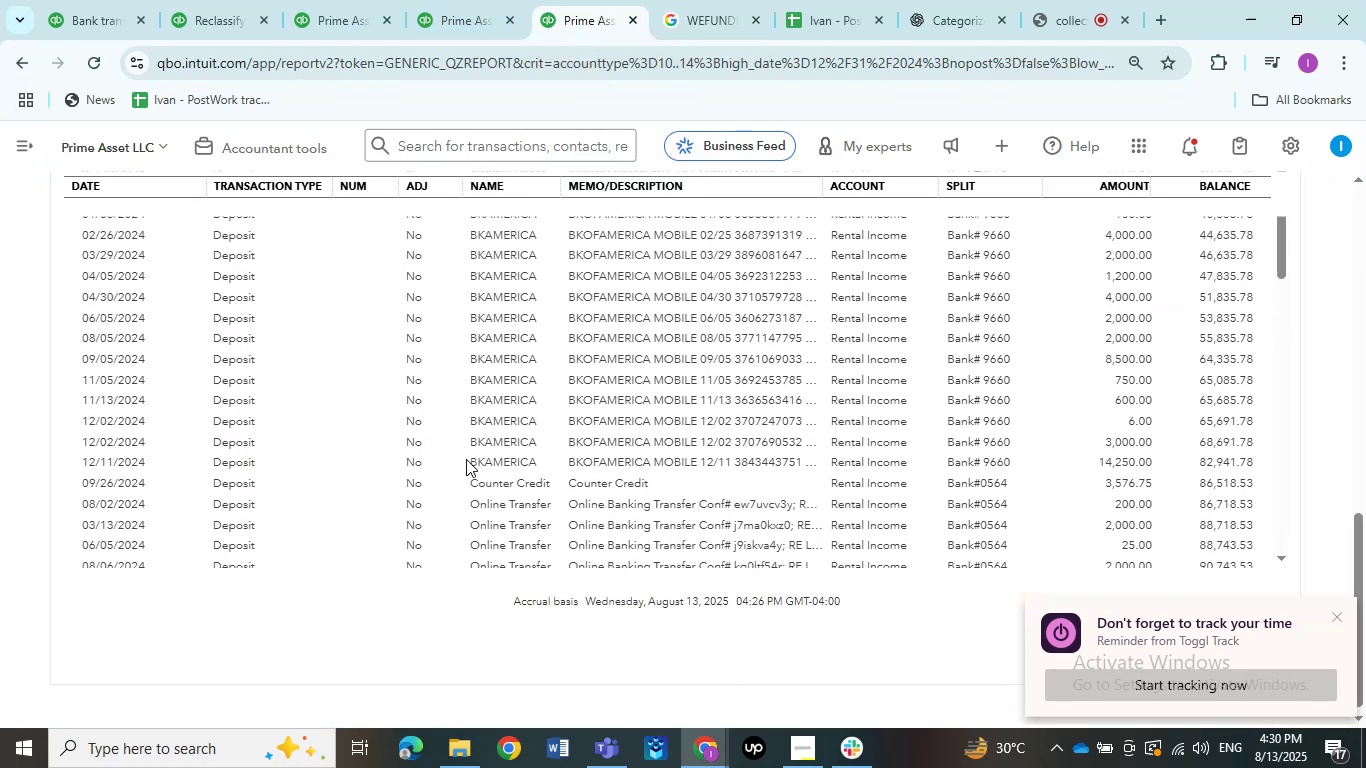 
scroll: coordinate [327, 408], scroll_direction: up, amount: 24.0
 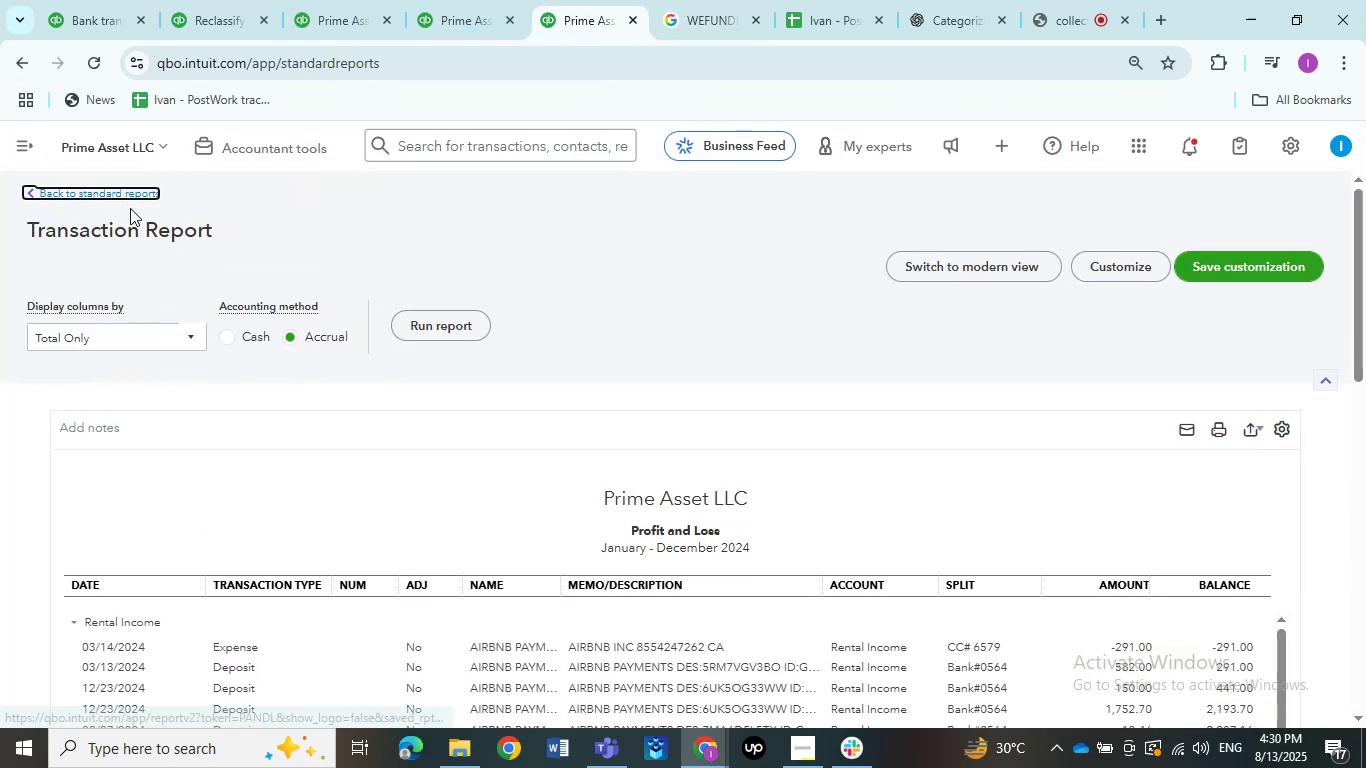 
double_click([135, 193])
 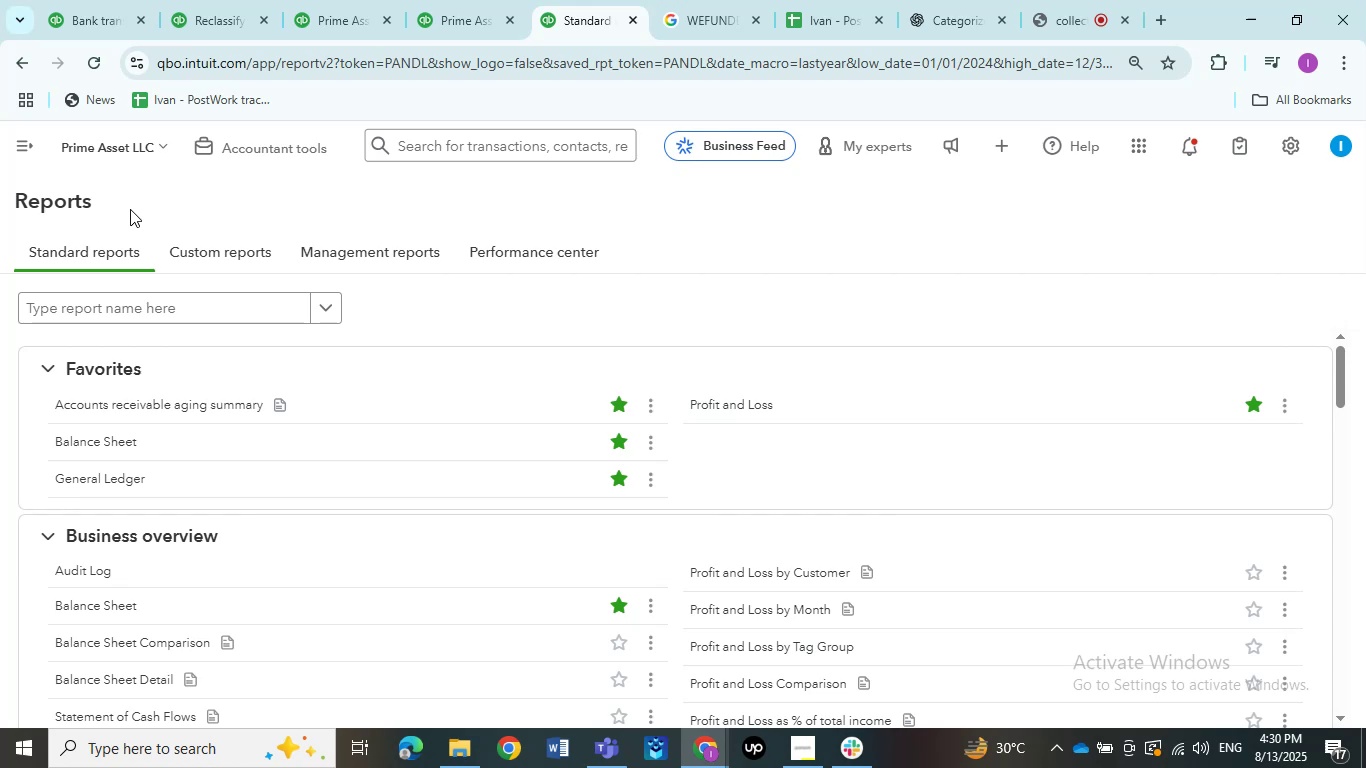 
wait(16.59)
 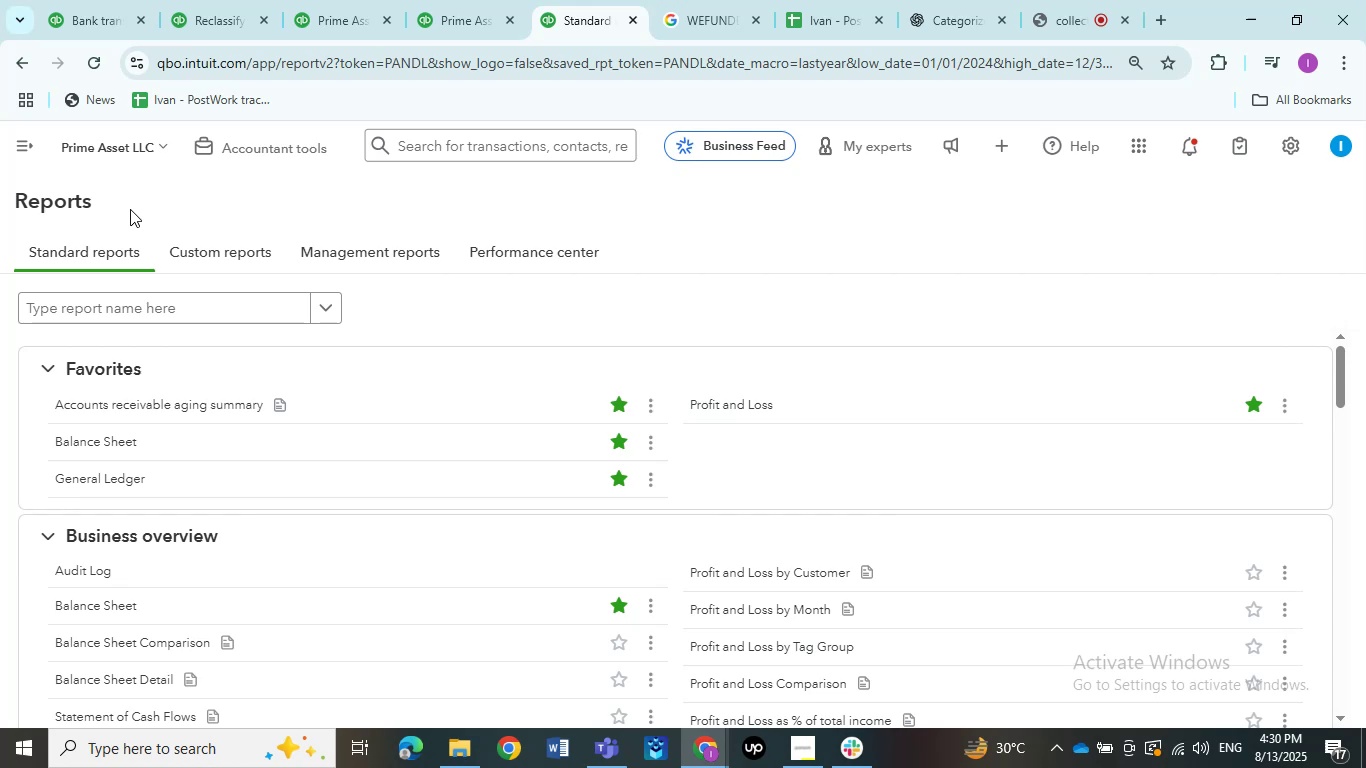 
left_click([468, 5])
 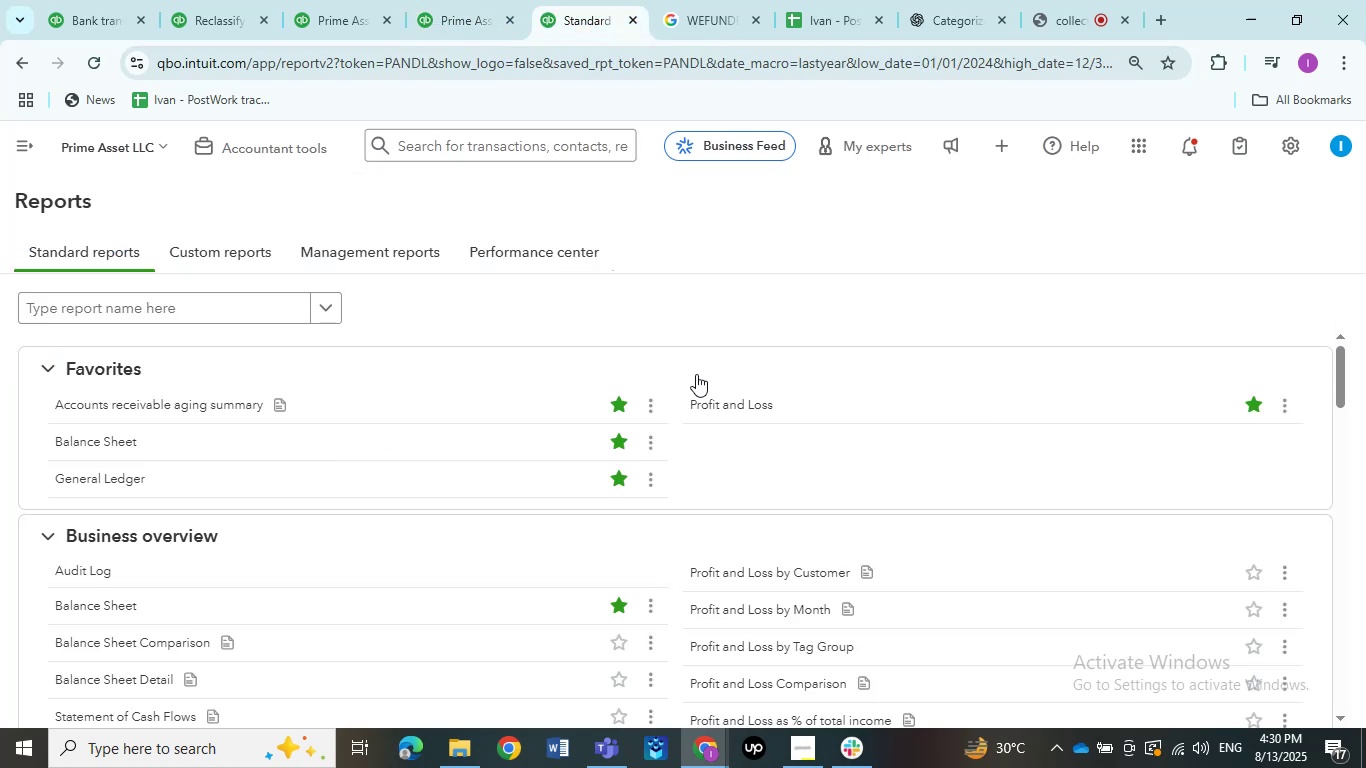 
left_click([580, 26])
 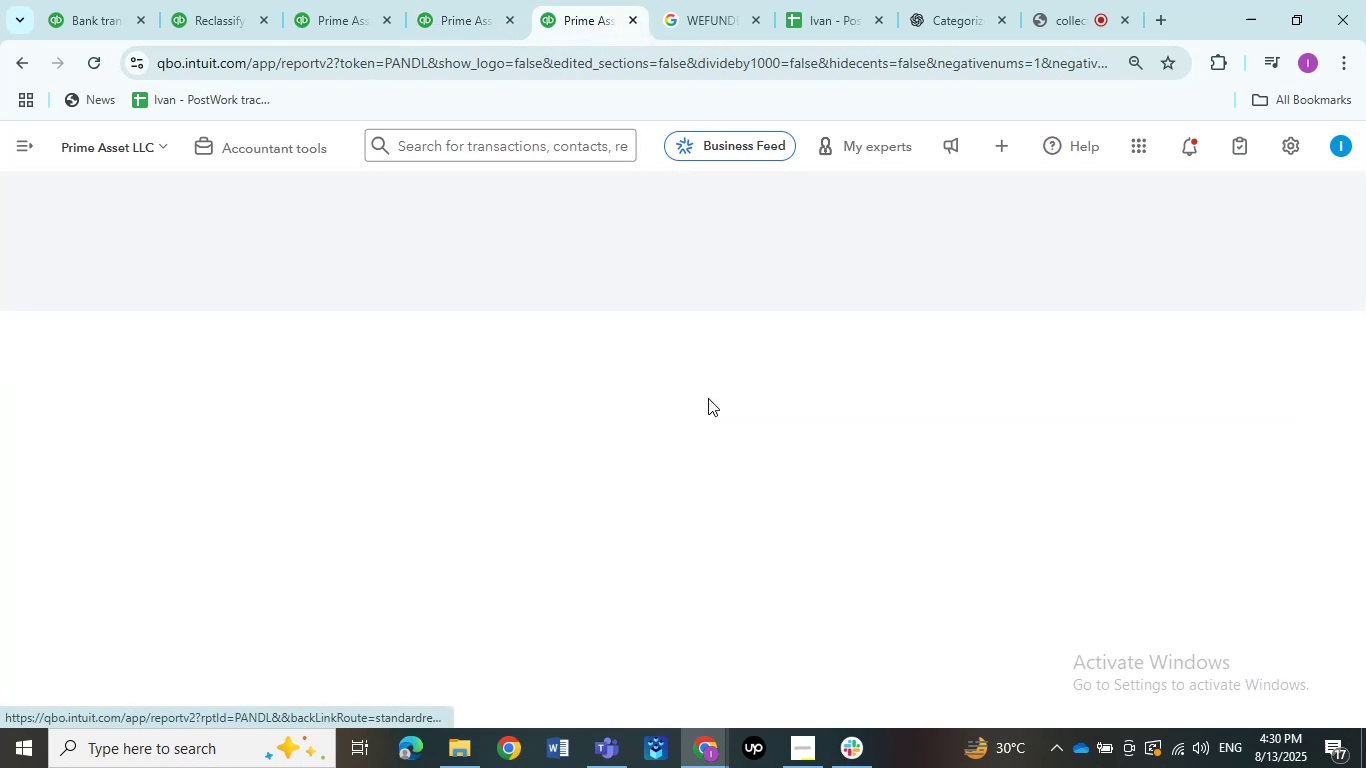 
left_click([711, 396])
 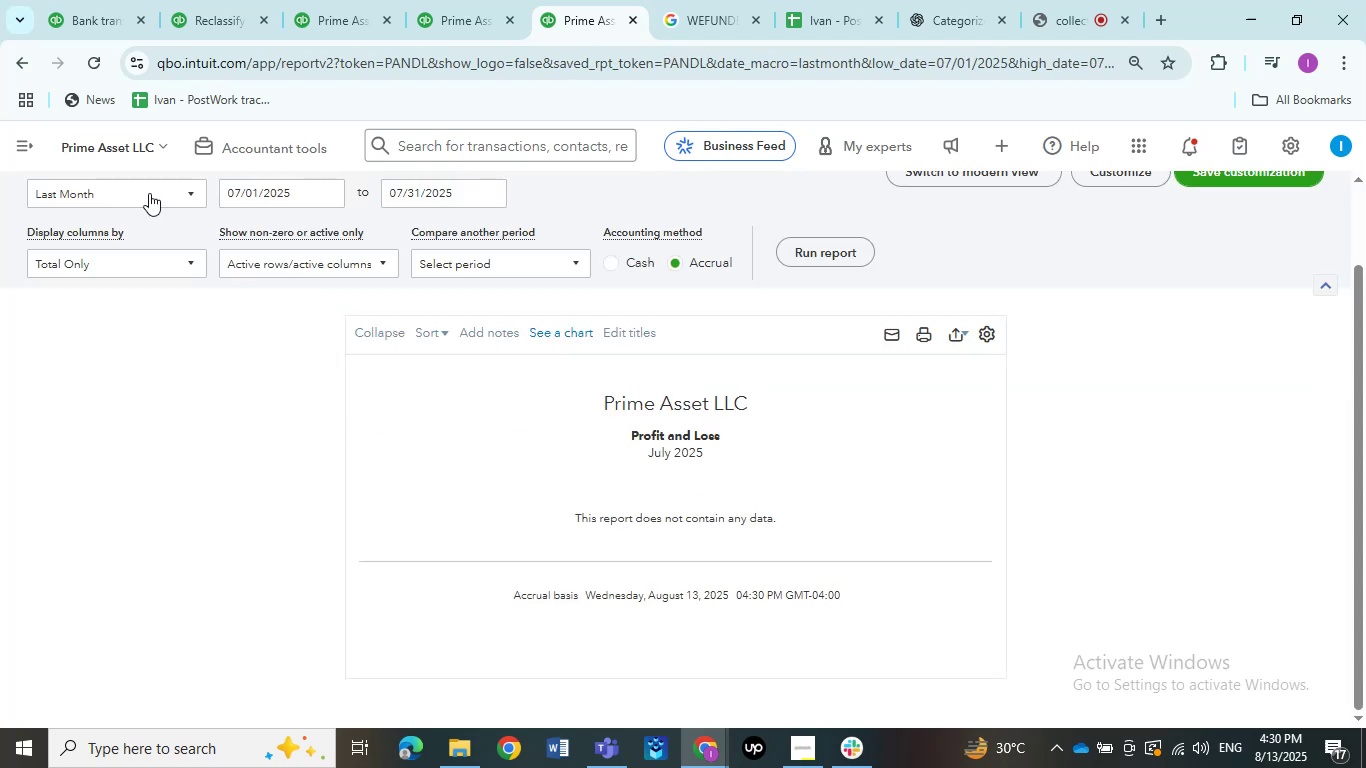 
left_click([149, 192])
 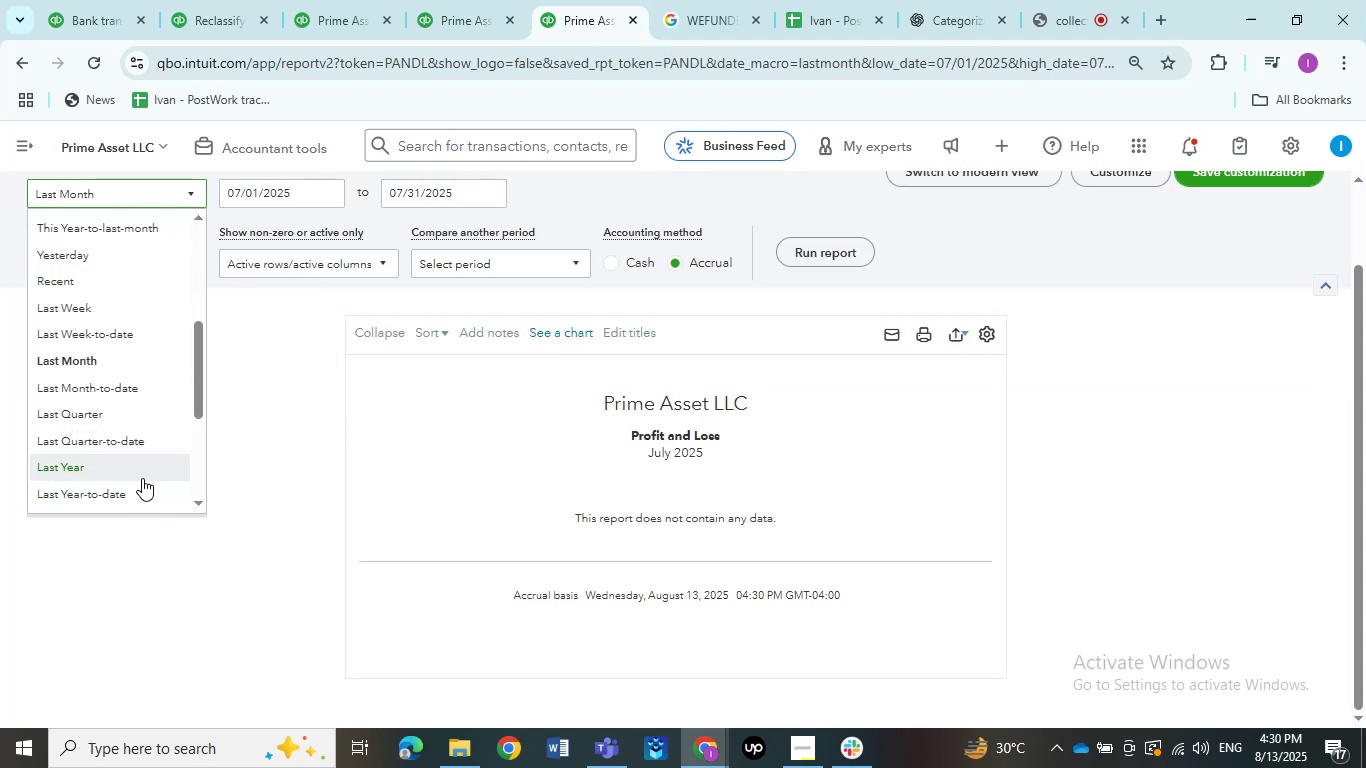 
wait(8.56)
 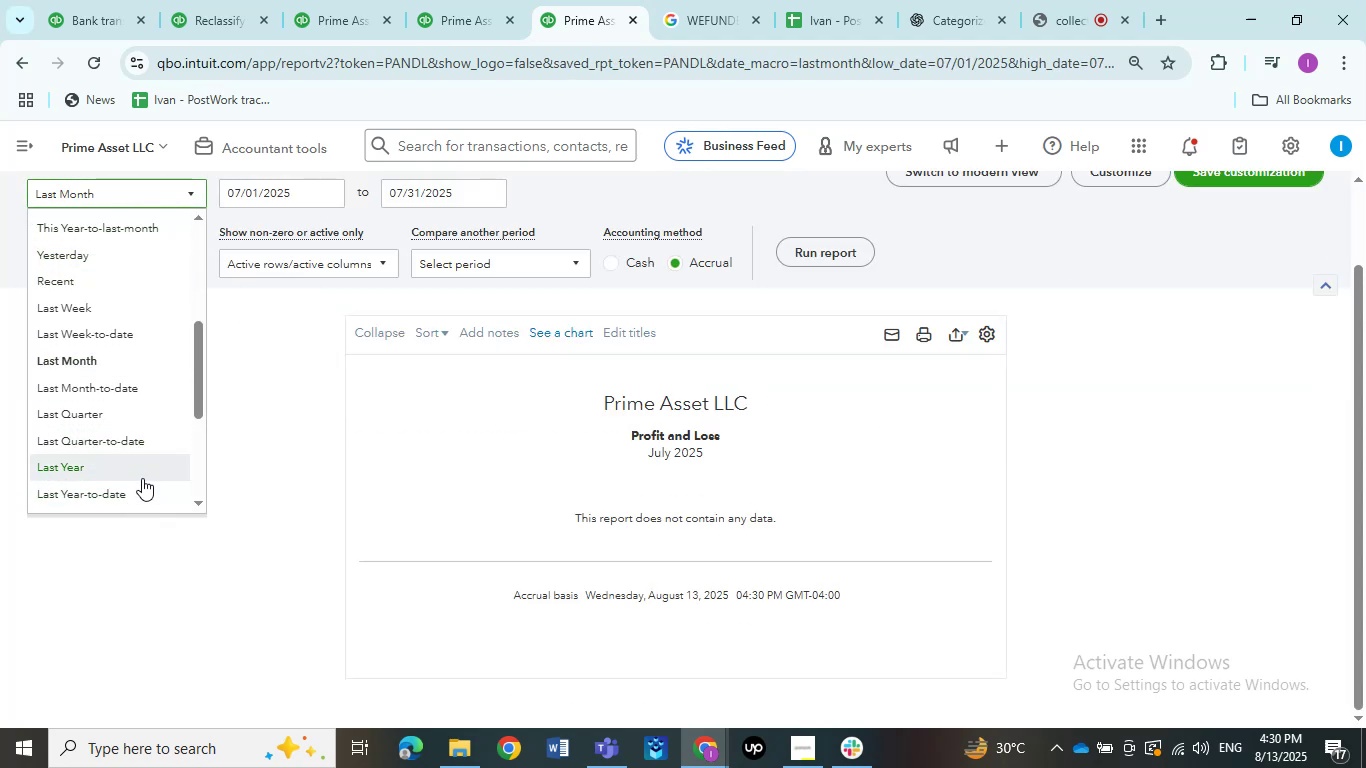 
left_click([149, 462])
 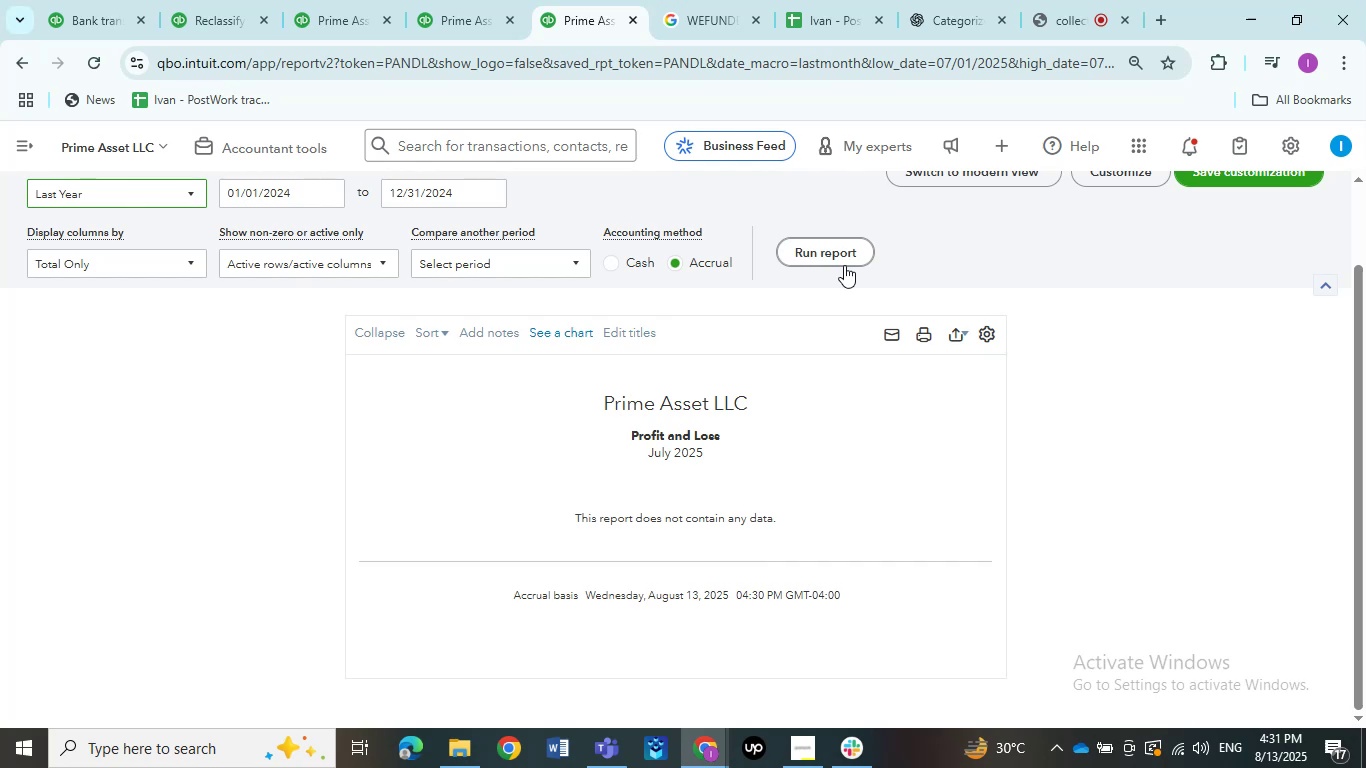 
wait(16.11)
 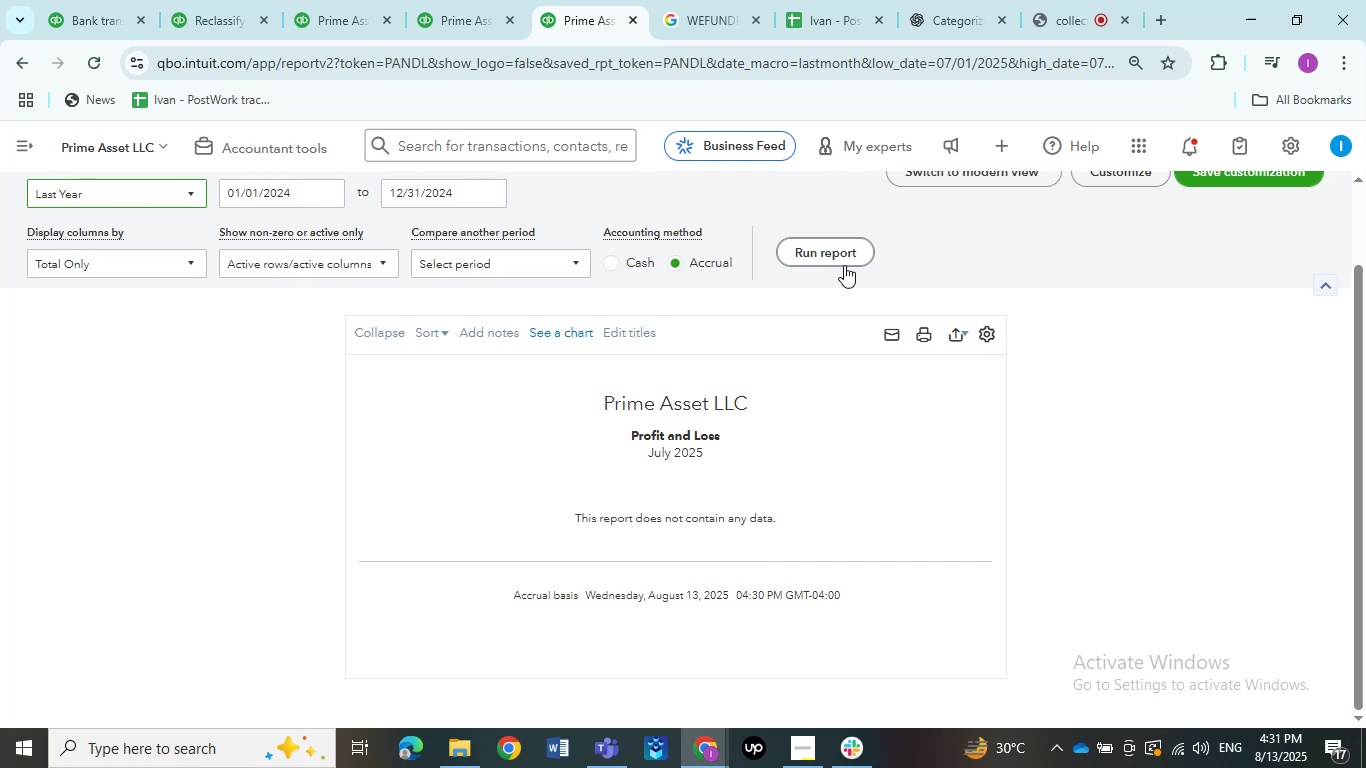 
left_click([844, 265])
 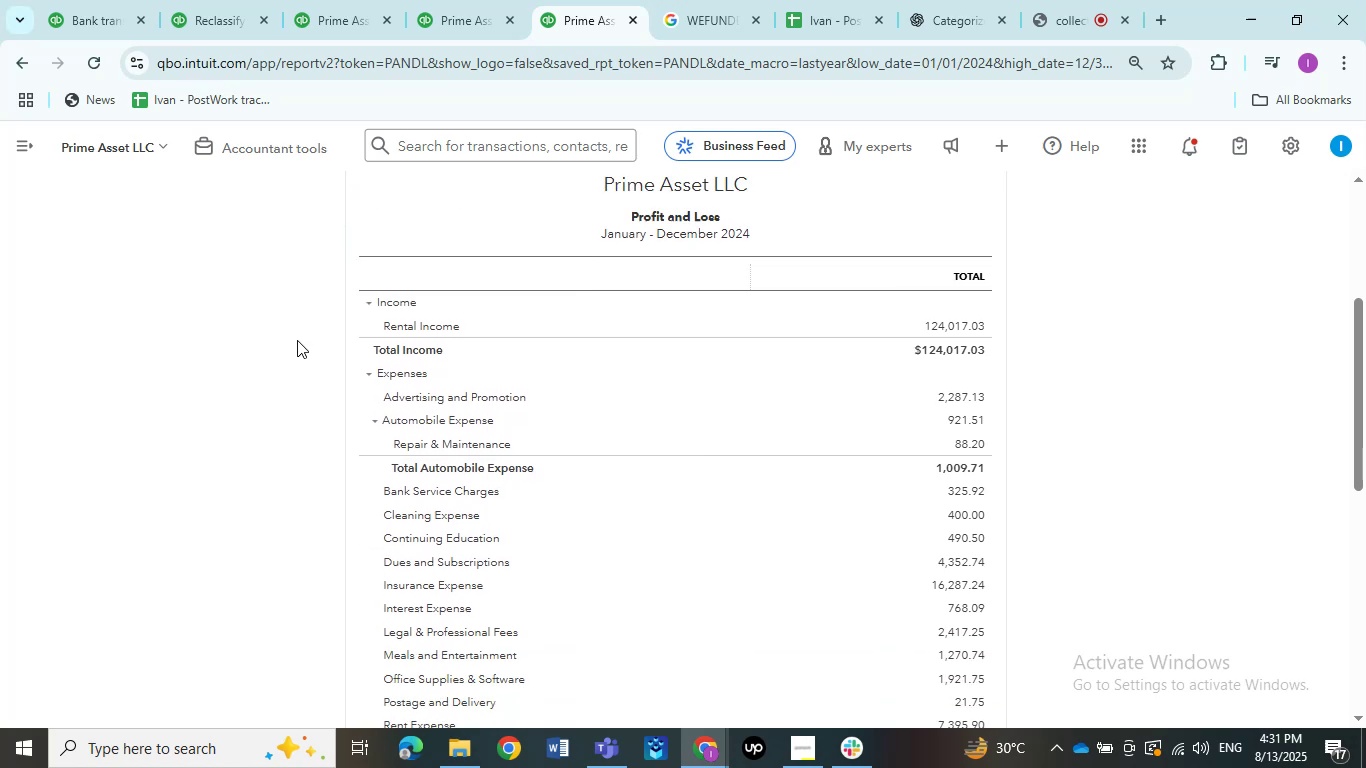 
scroll: coordinate [297, 340], scroll_direction: down, amount: 2.0
 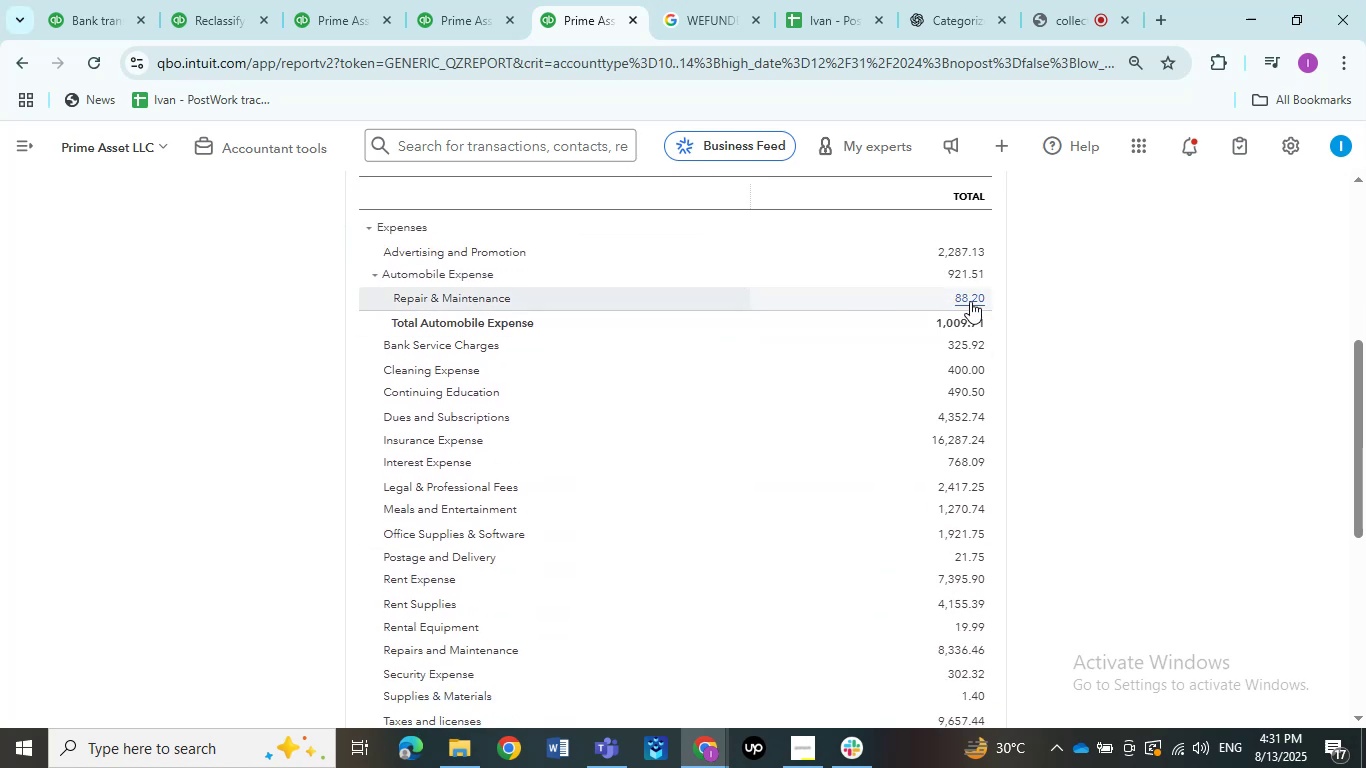 
left_click([970, 301])
 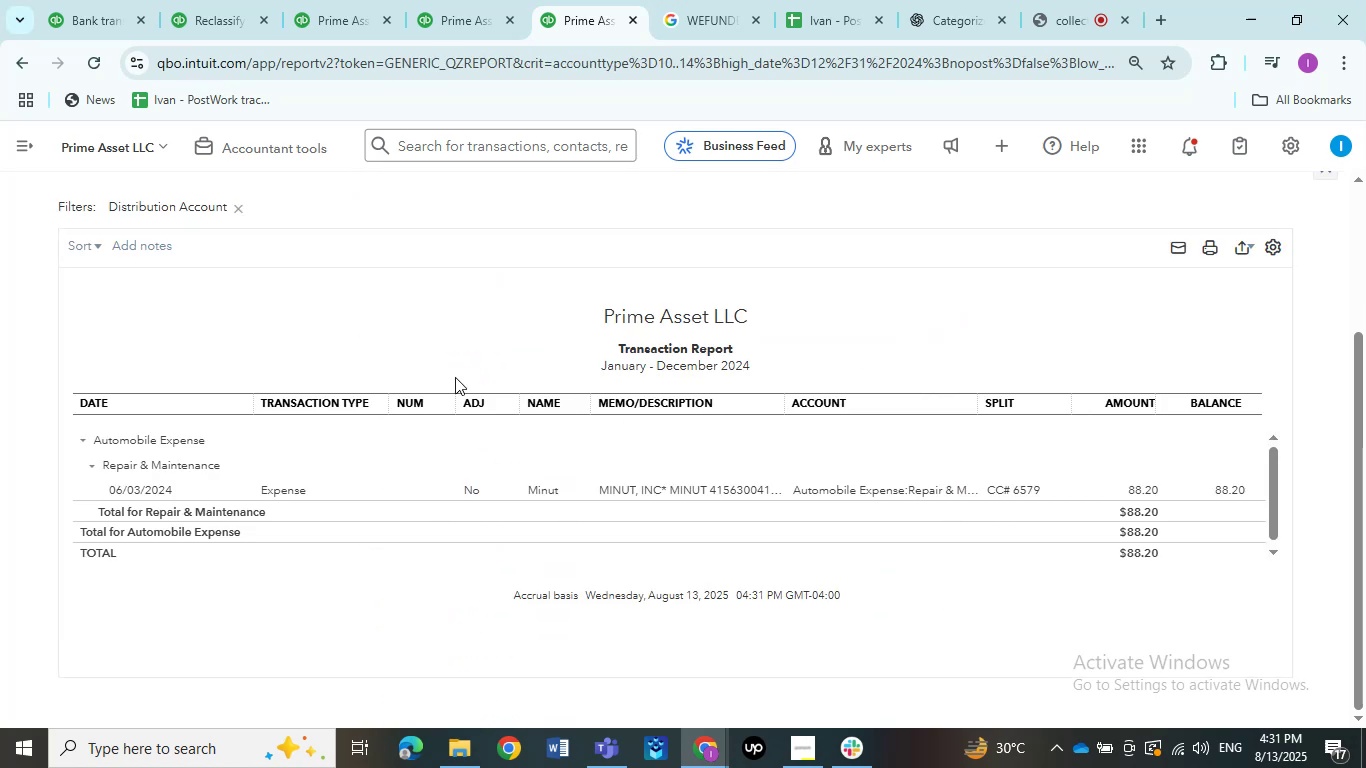 
scroll: coordinate [265, 346], scroll_direction: up, amount: 3.0
 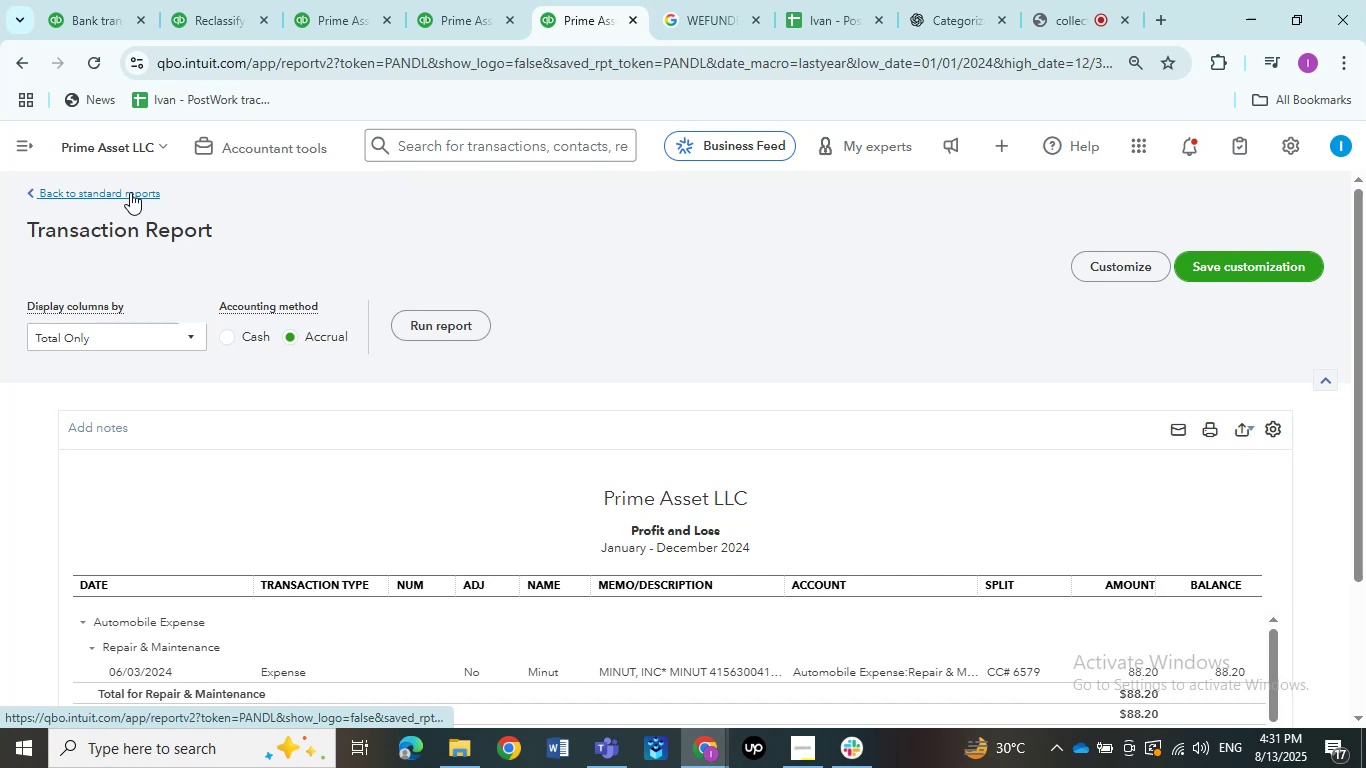 
left_click([130, 192])
 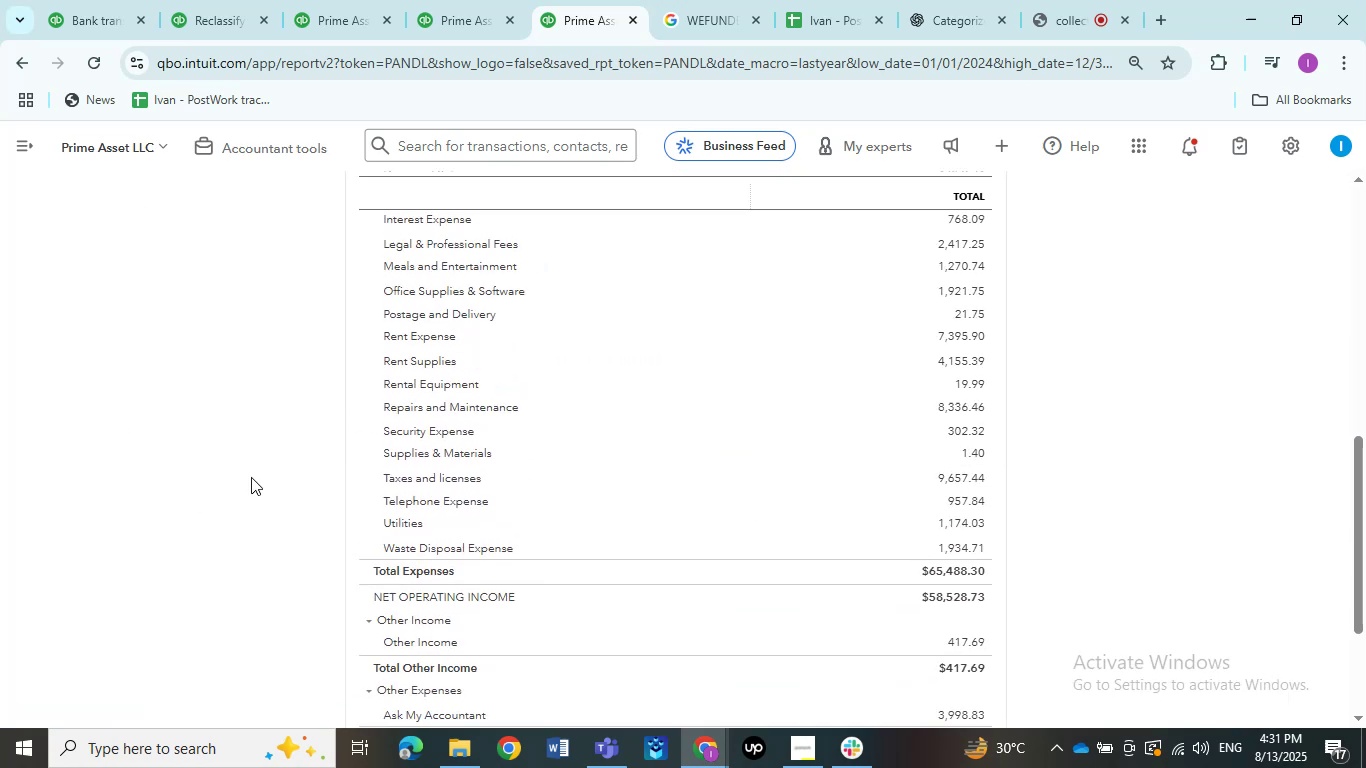 
scroll: coordinate [317, 486], scroll_direction: down, amount: 4.0
 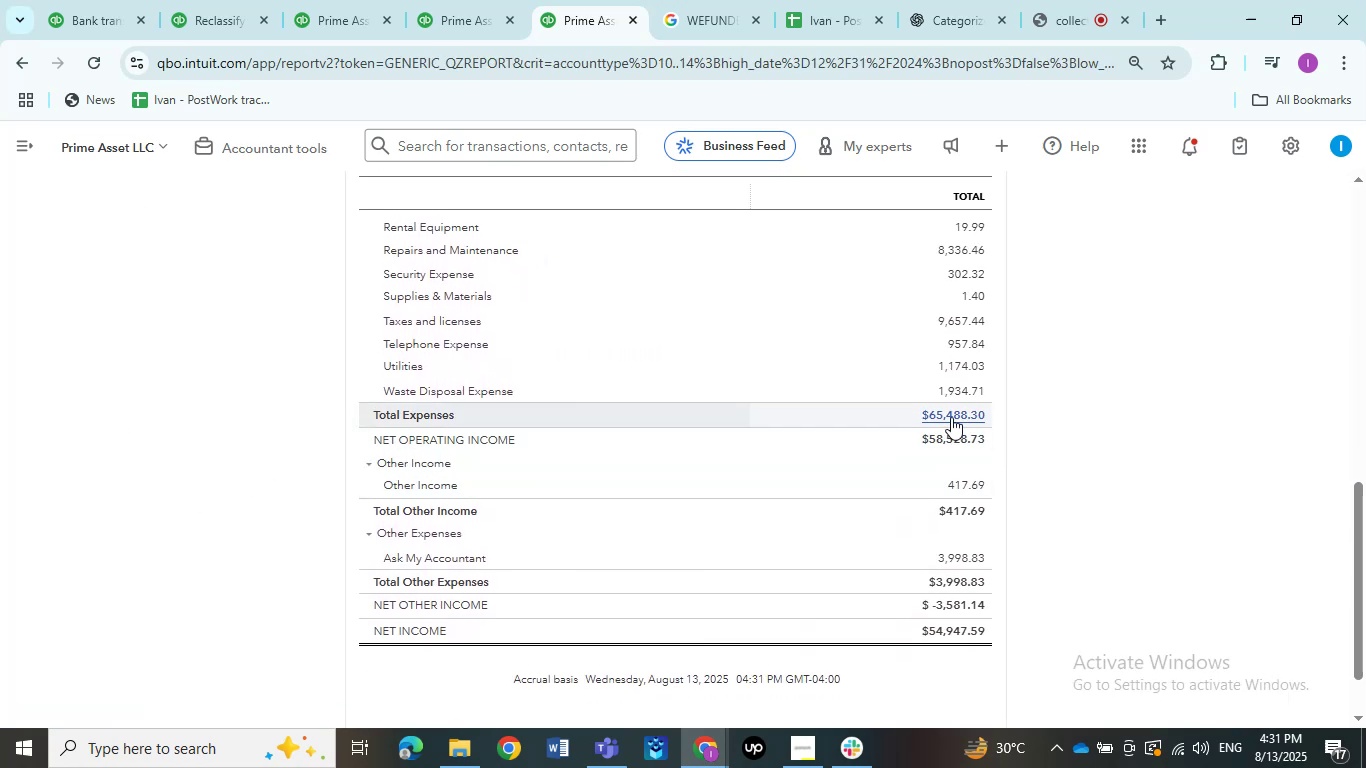 
left_click([951, 417])
 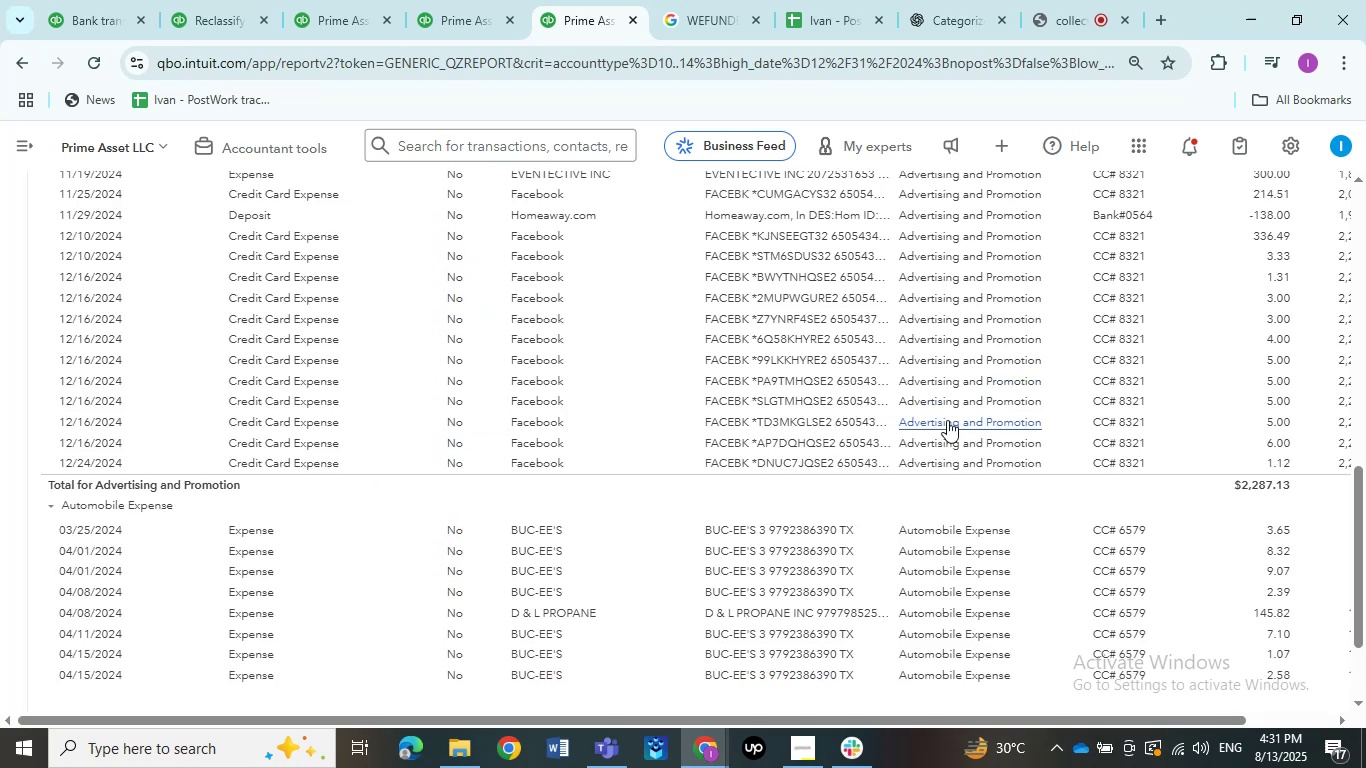 
wait(5.58)
 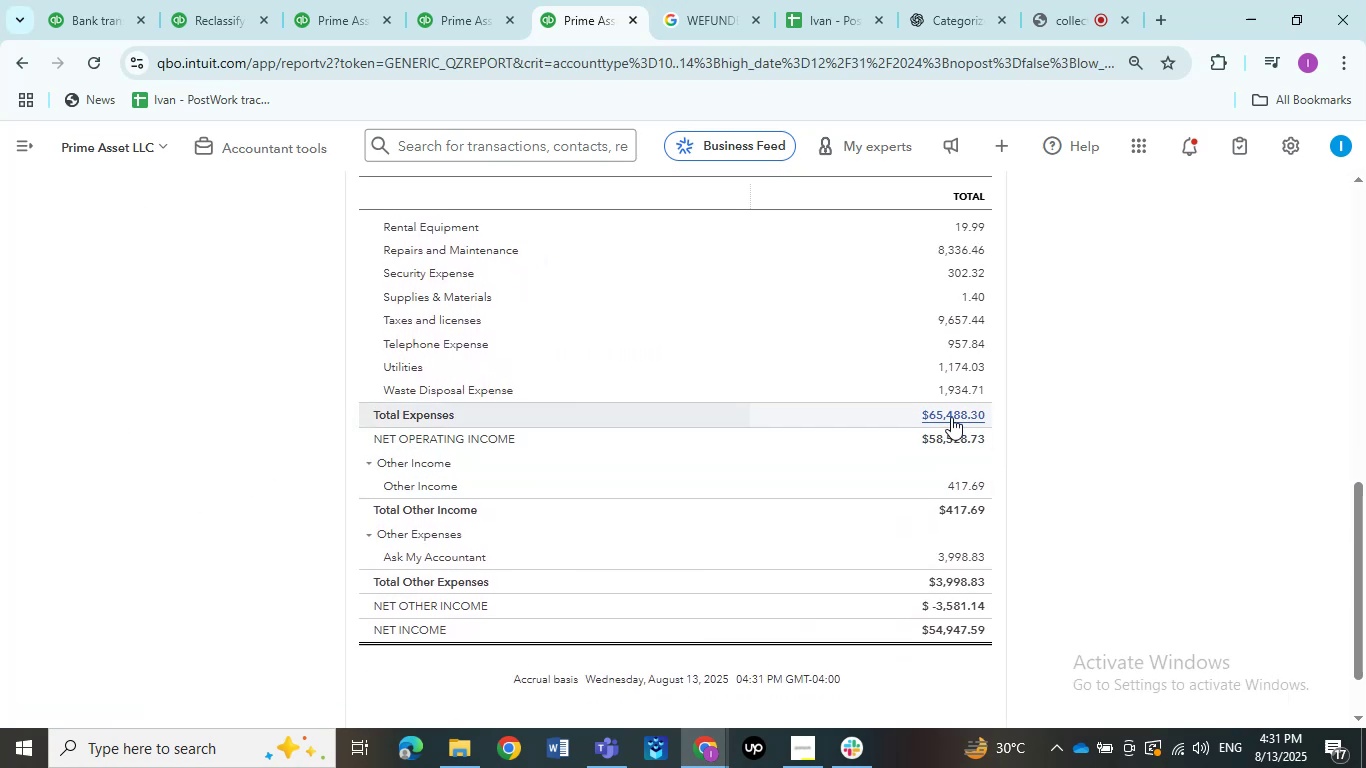 
scroll: coordinate [552, 431], scroll_direction: up, amount: 9.0
 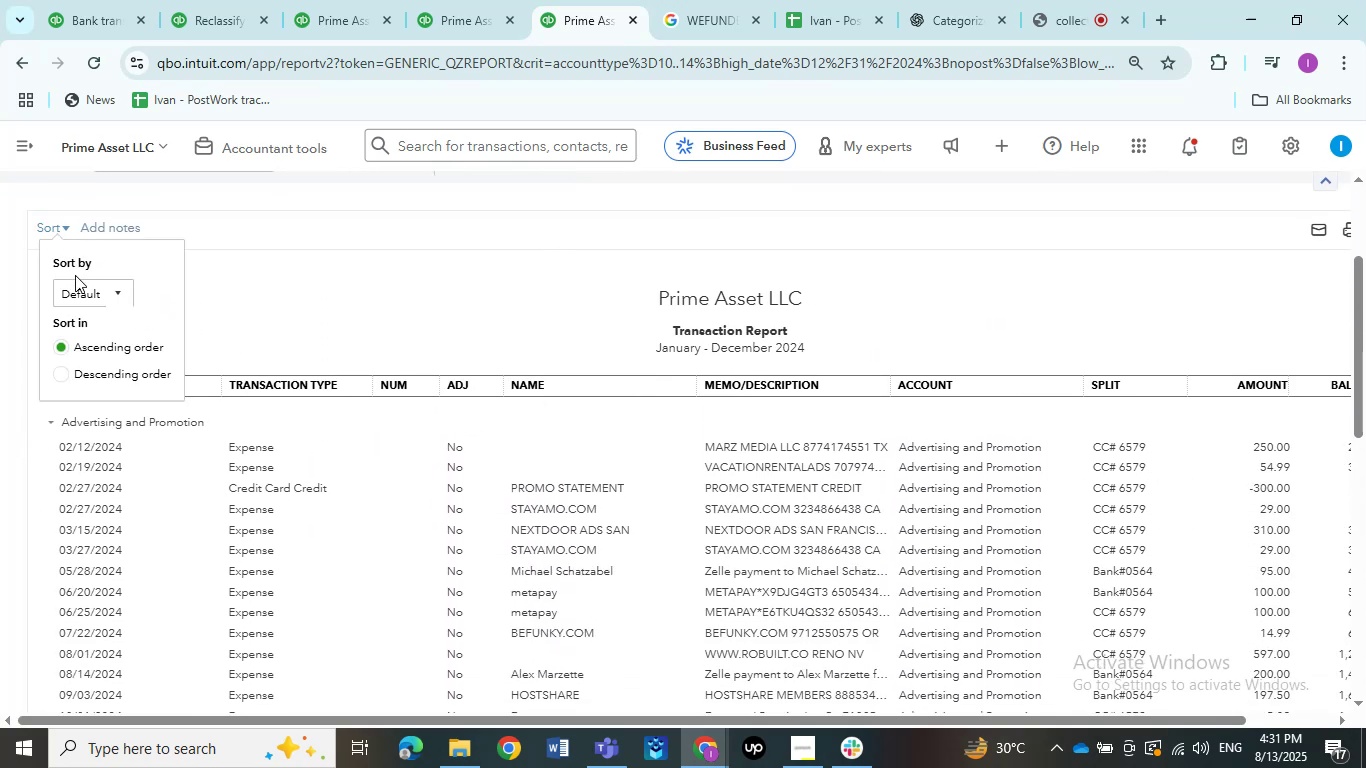 
left_click([54, 232])
 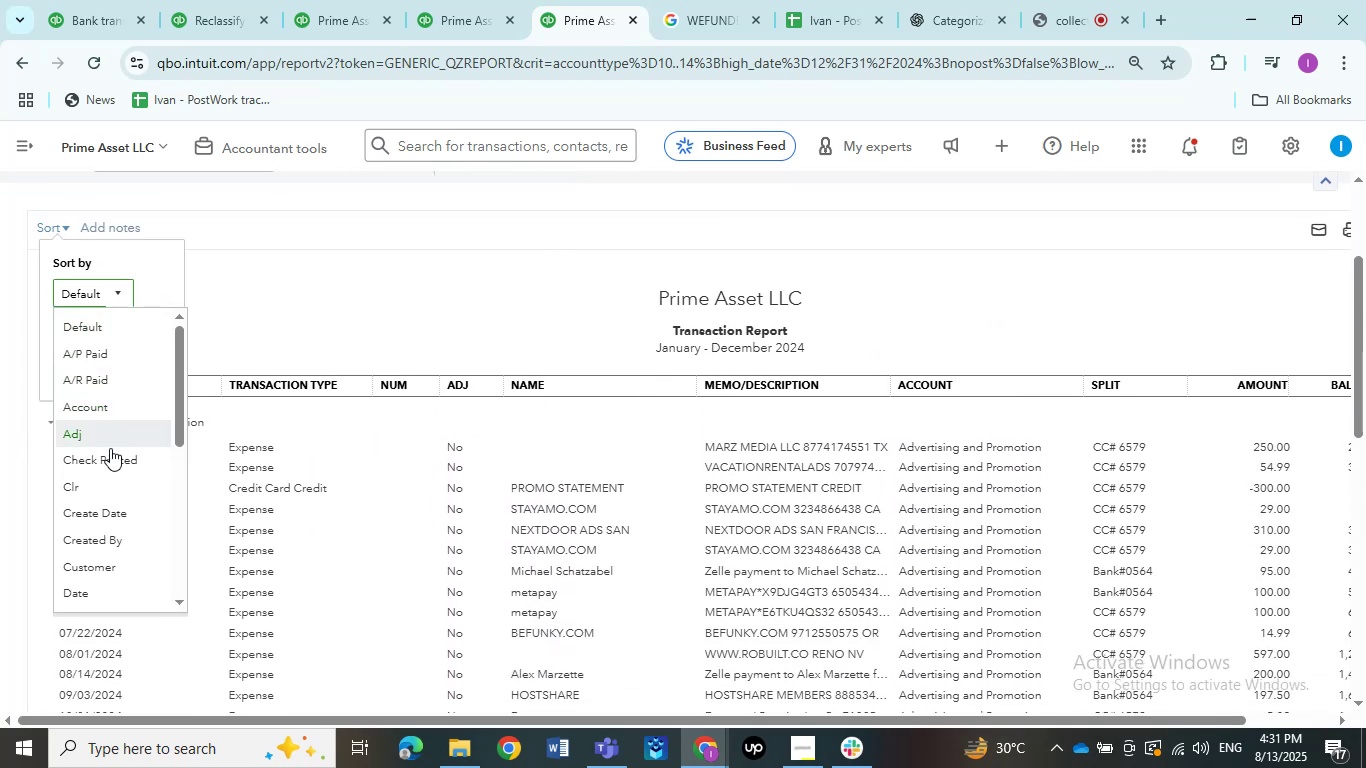 
left_click([75, 288])
 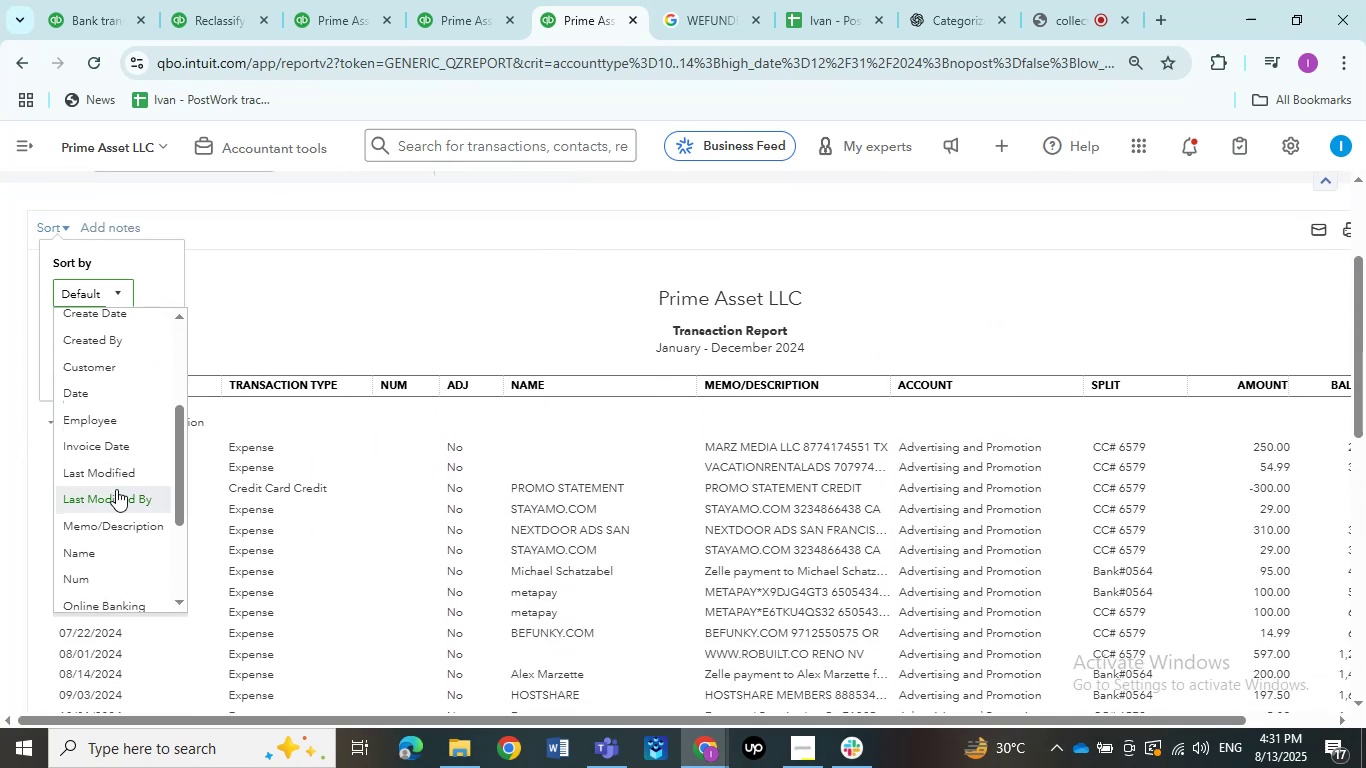 
scroll: coordinate [113, 493], scroll_direction: down, amount: 4.0
 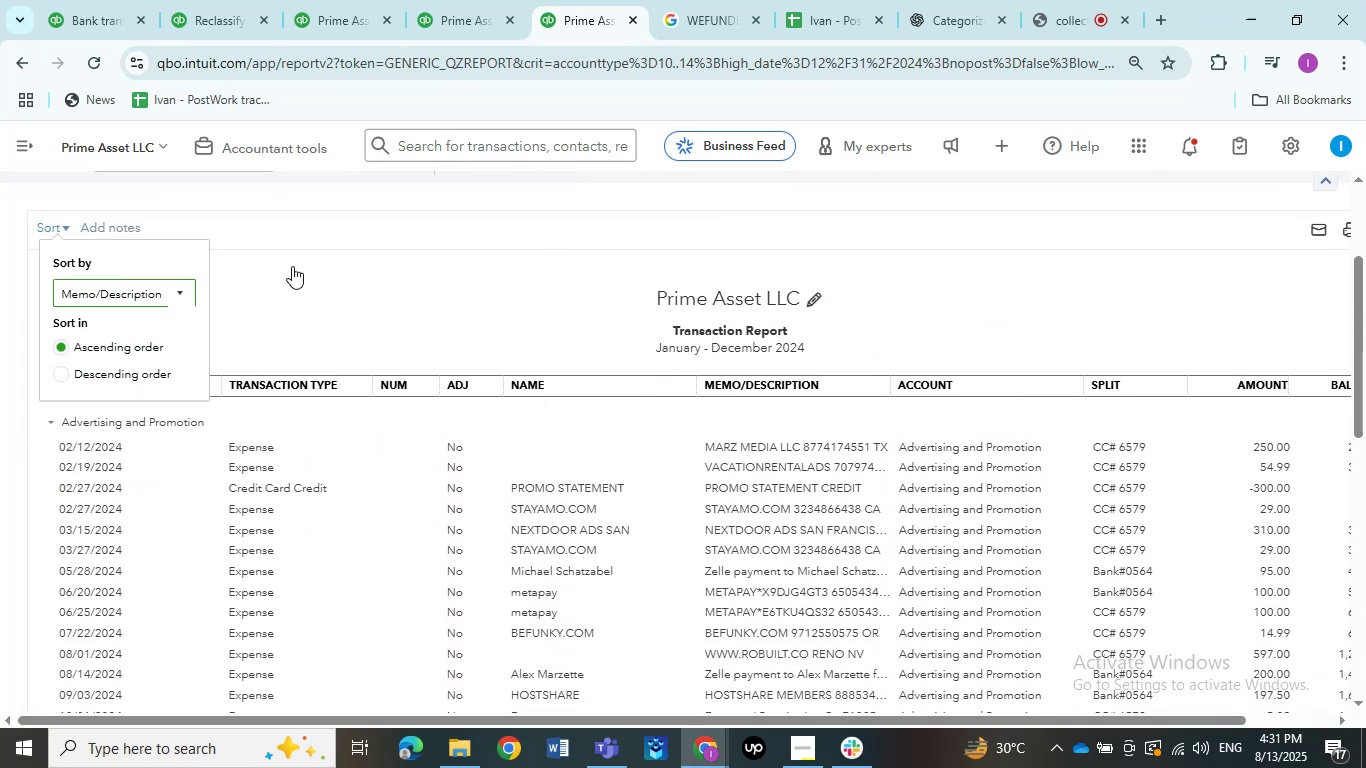 
left_click([117, 361])
 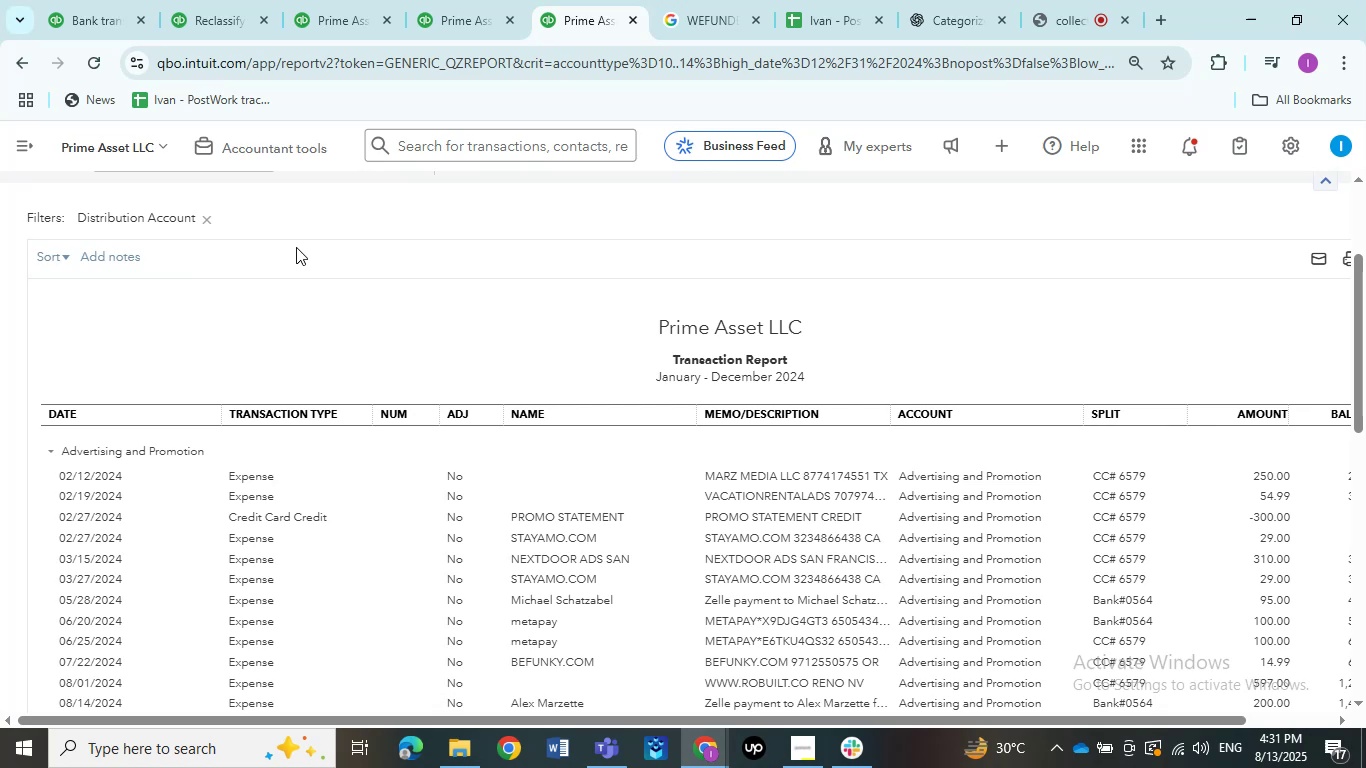 
double_click([296, 247])
 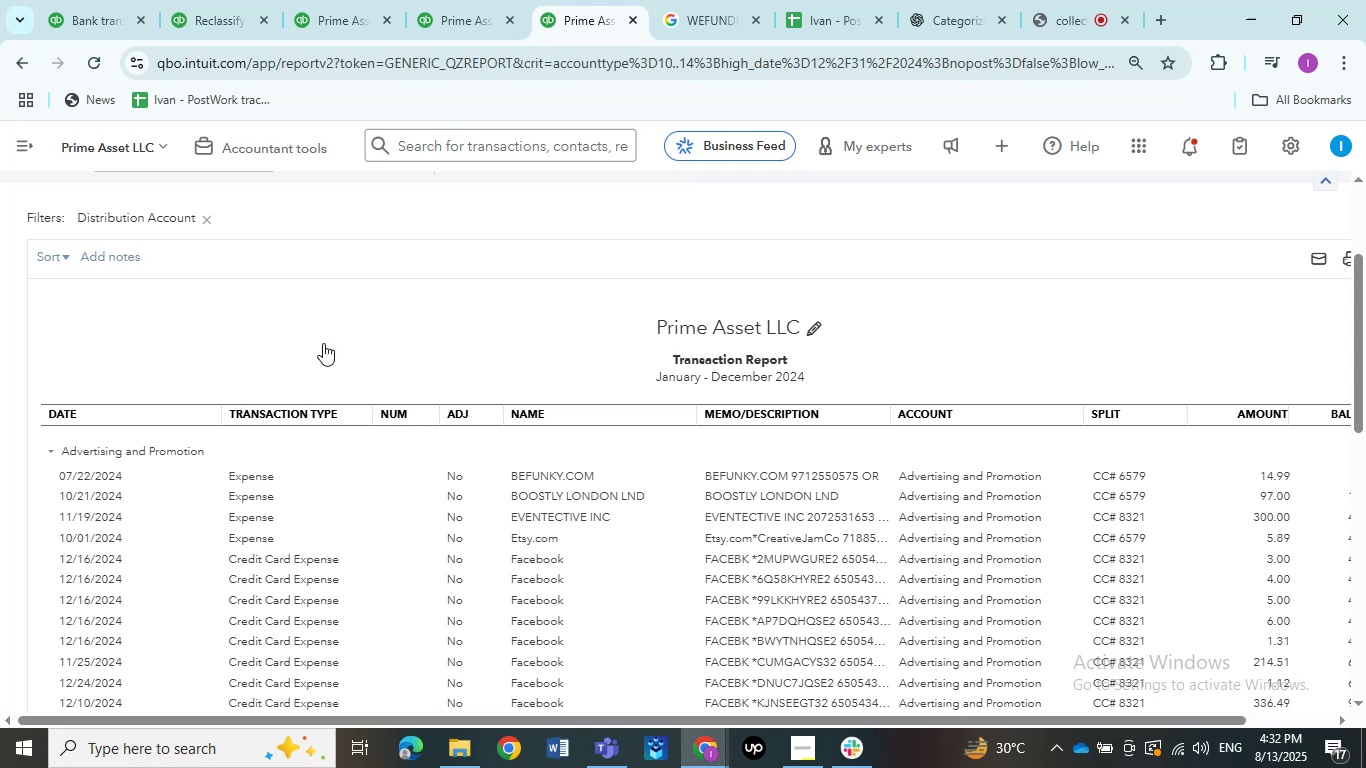 
wait(55.83)
 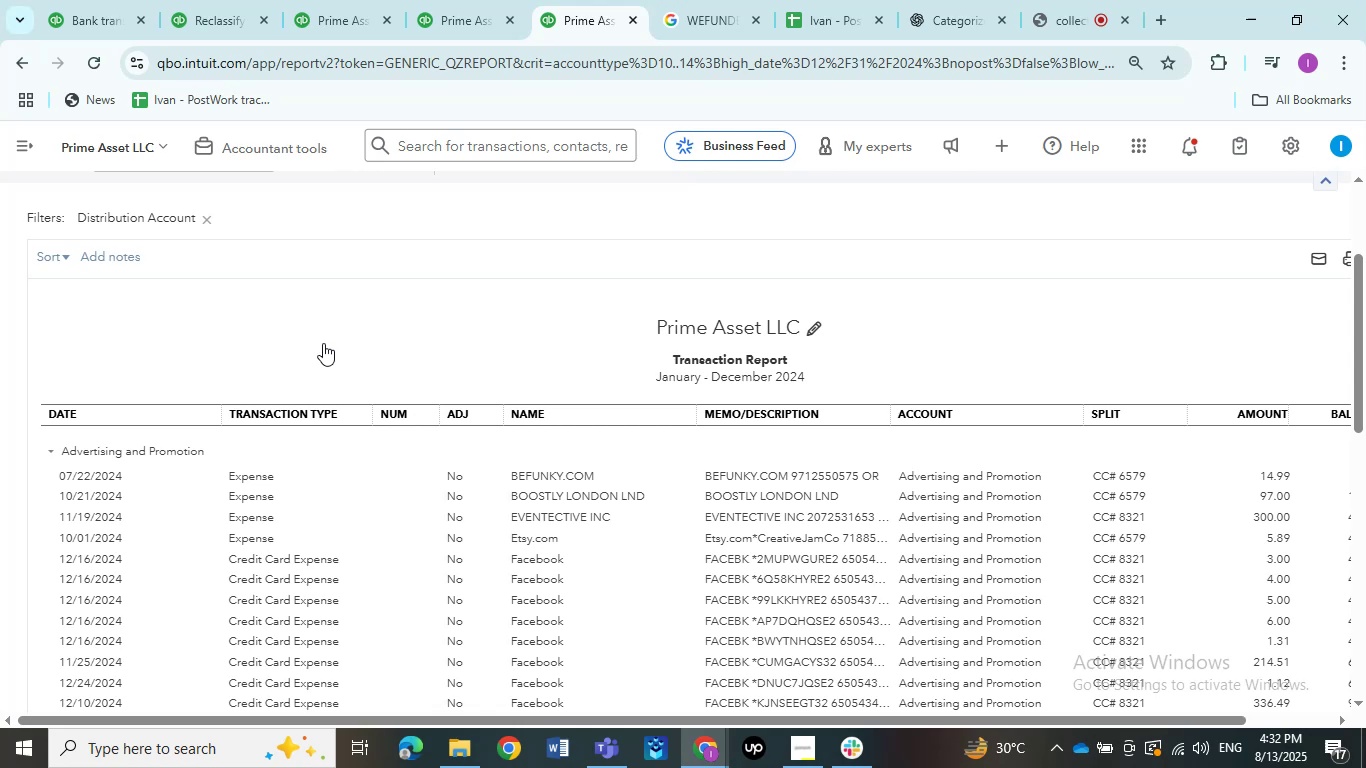 
scroll: coordinate [318, 321], scroll_direction: down, amount: 3.0
 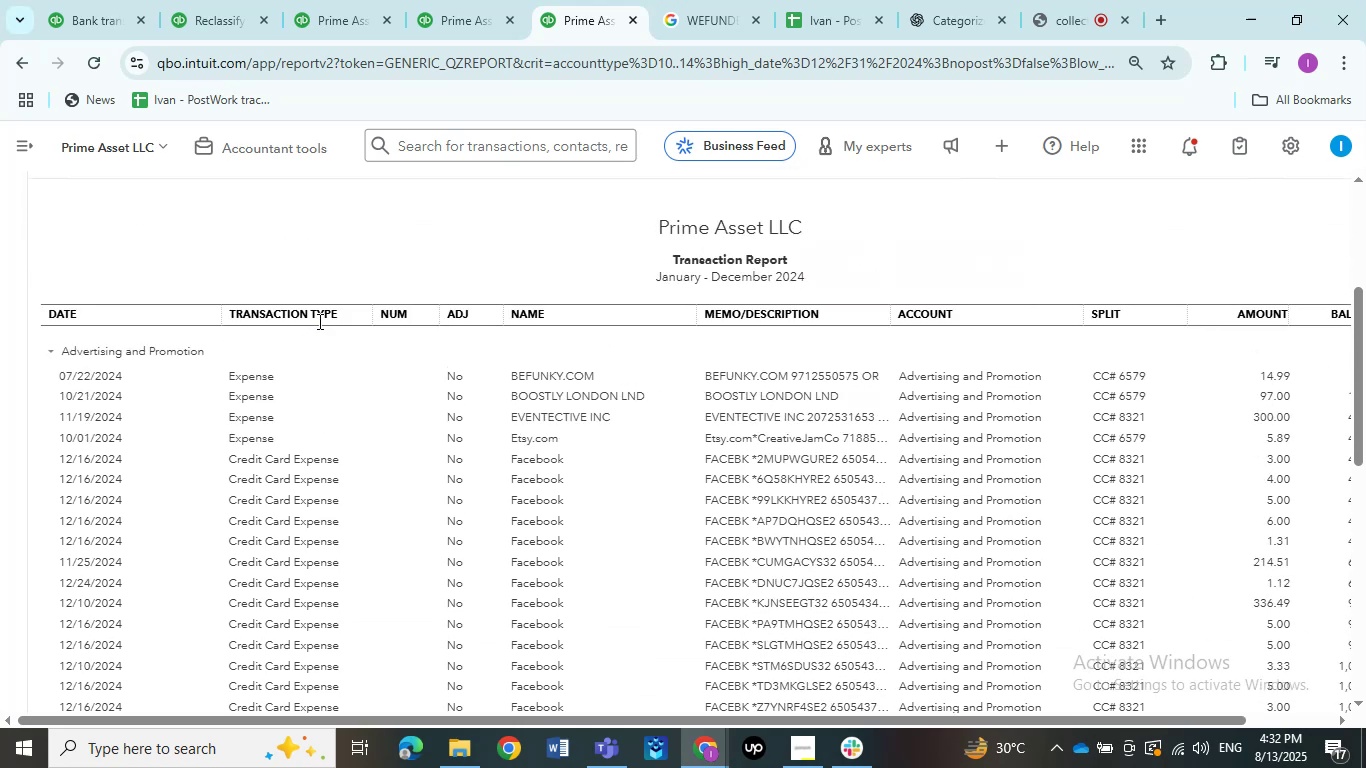 
scroll: coordinate [318, 321], scroll_direction: up, amount: 2.0
 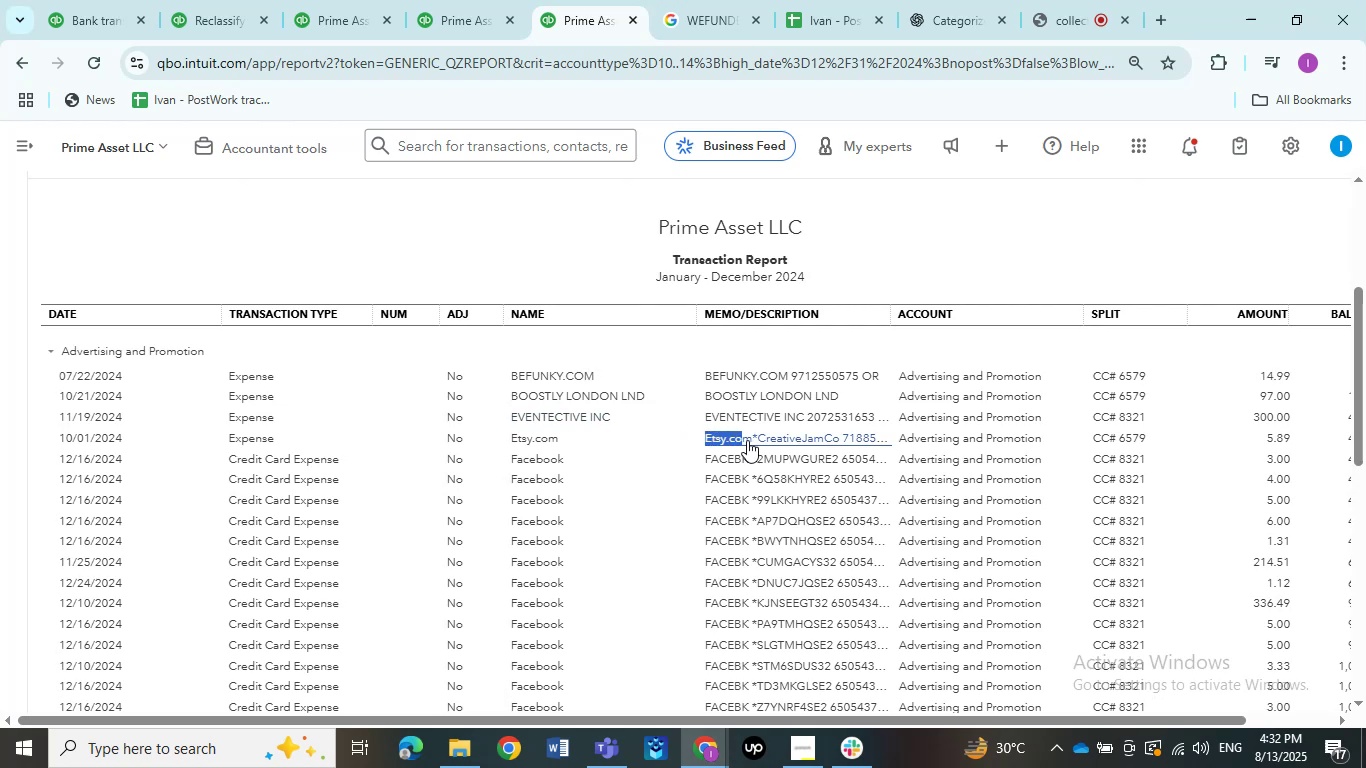 
wait(7.54)
 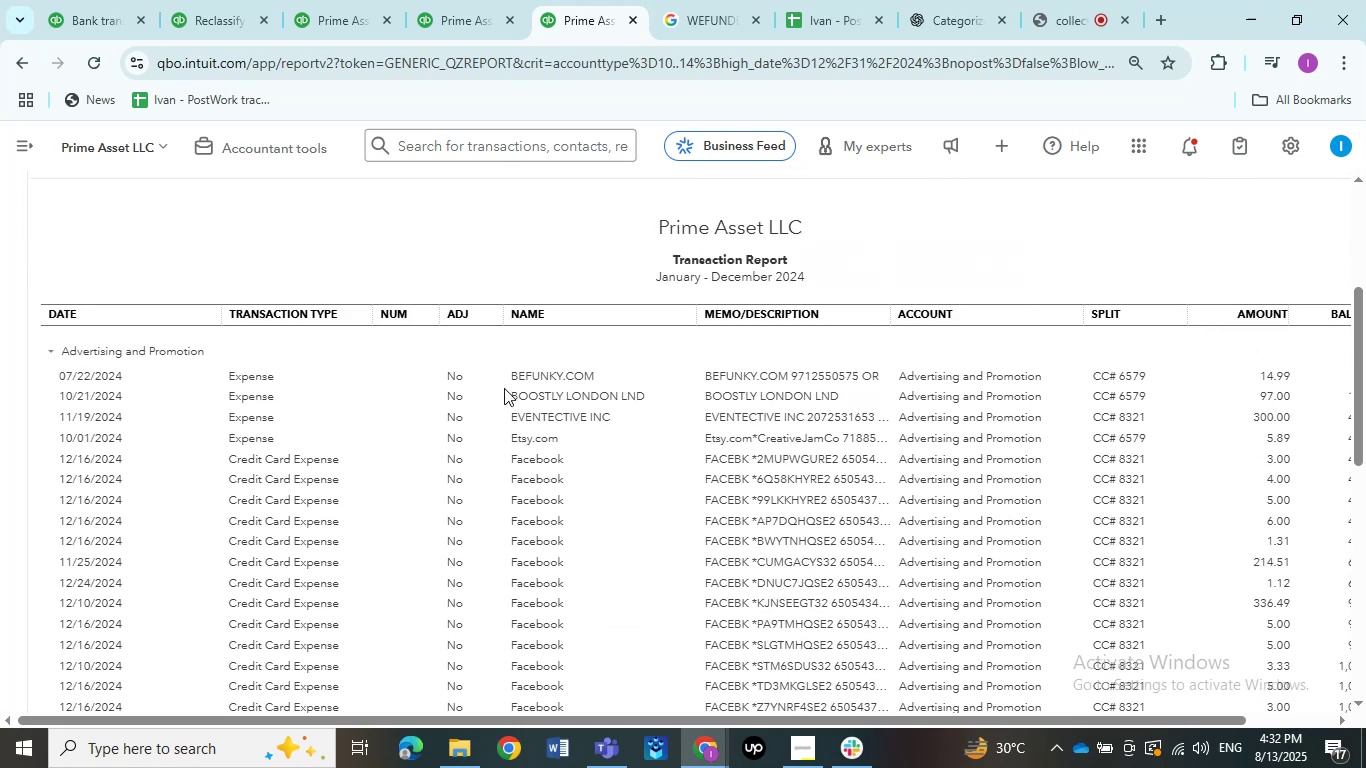 
key(Control+C)
 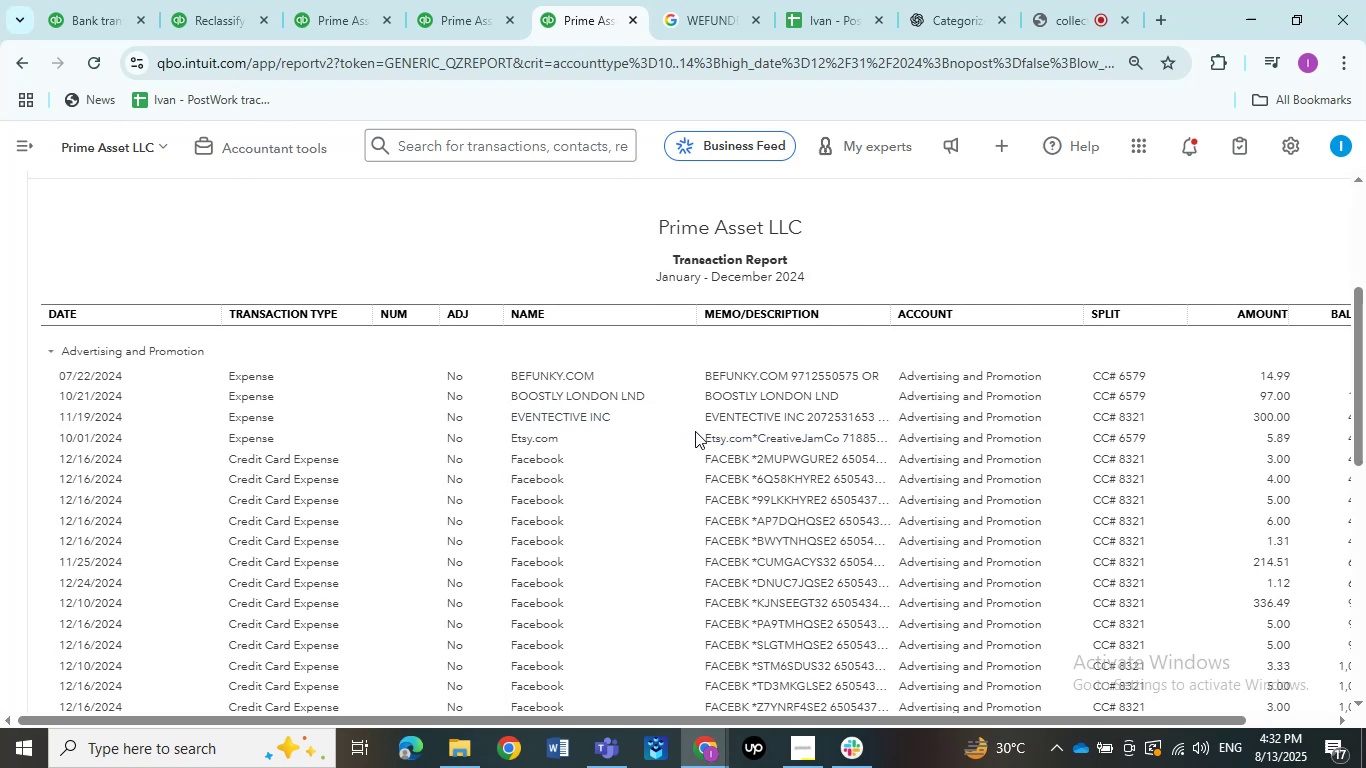 
key(Control+C)
 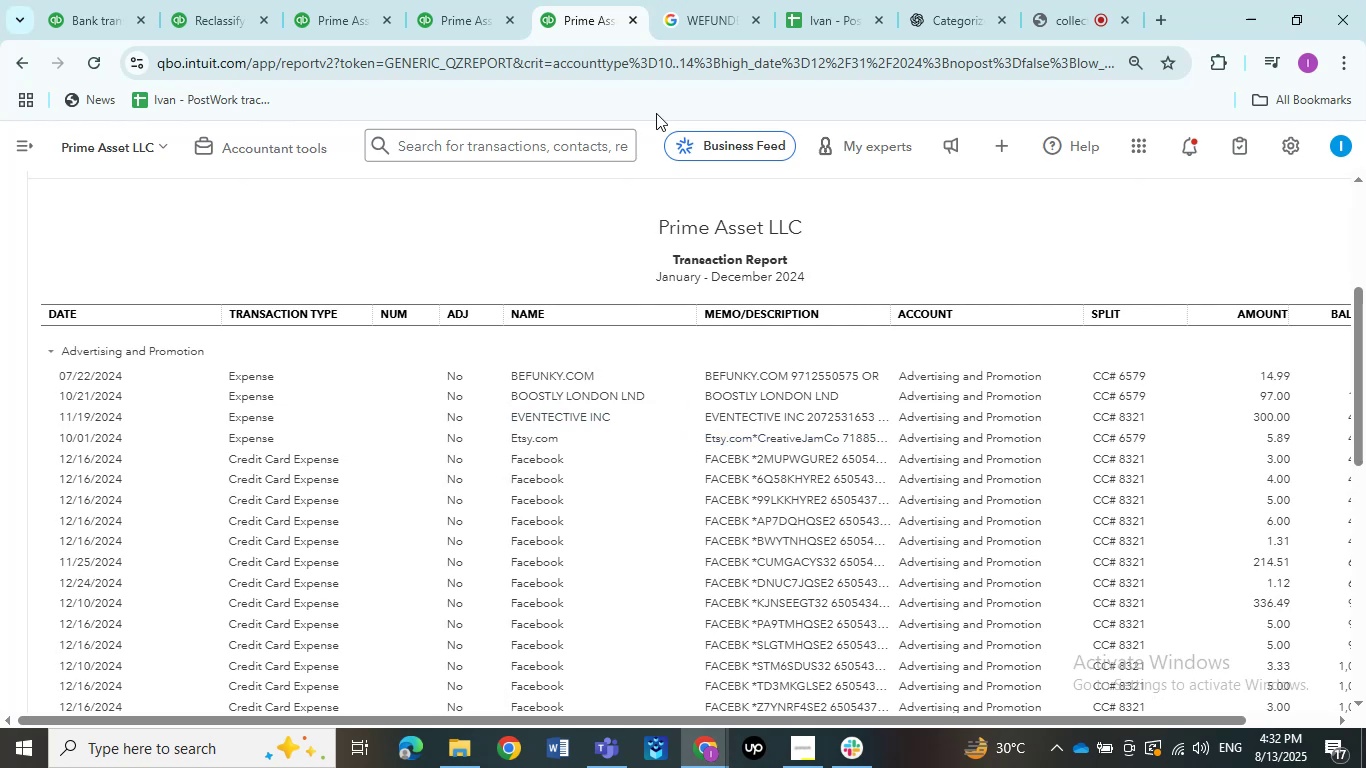 
key(Control+C)
 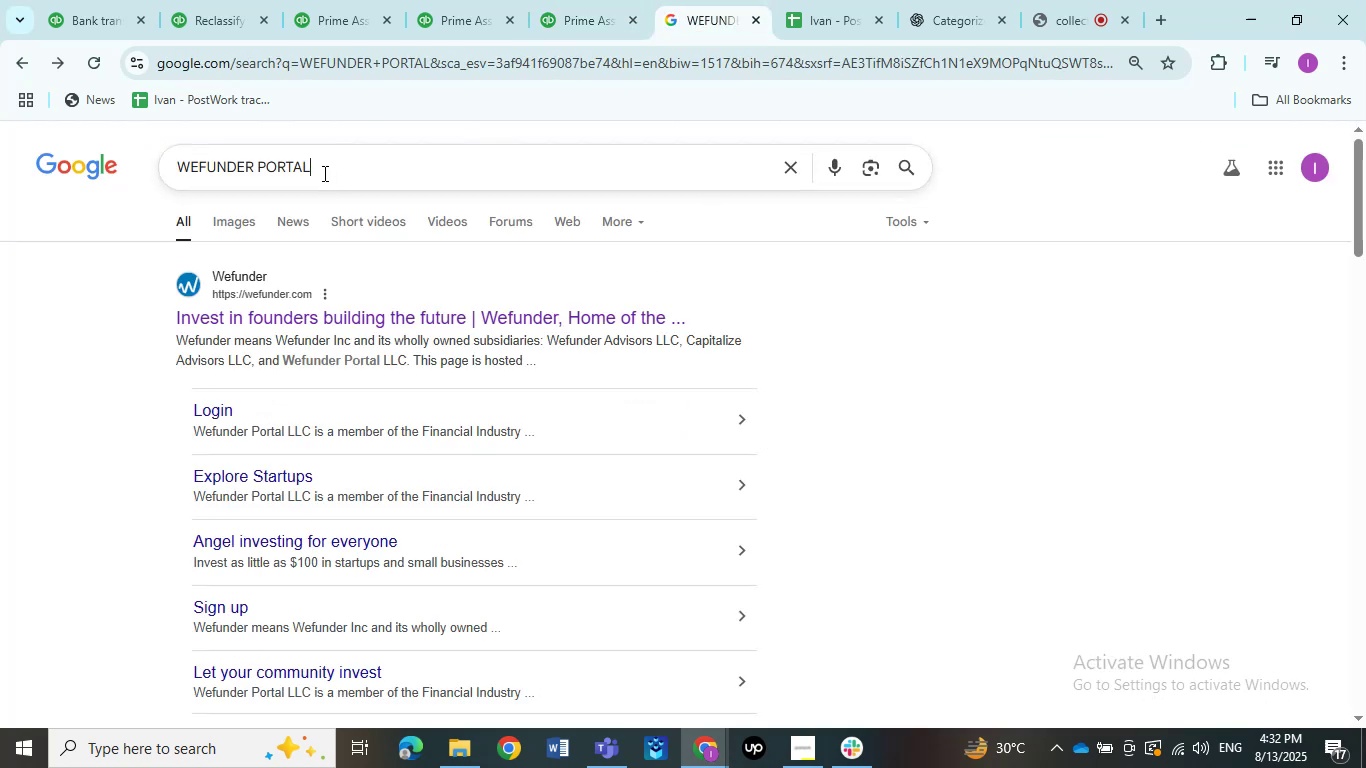 
left_click([682, 3])
 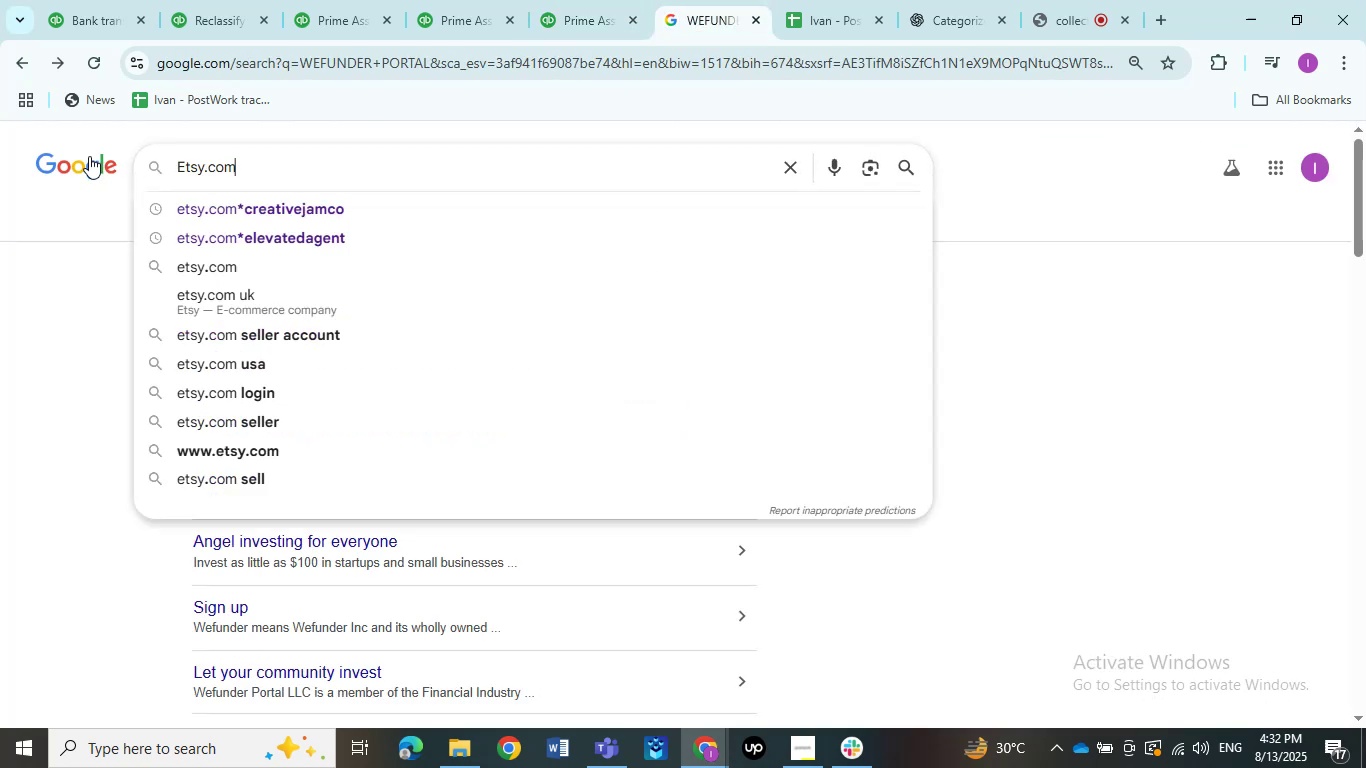 
left_click_drag(start_coordinate=[330, 176], to_coordinate=[122, 179])
 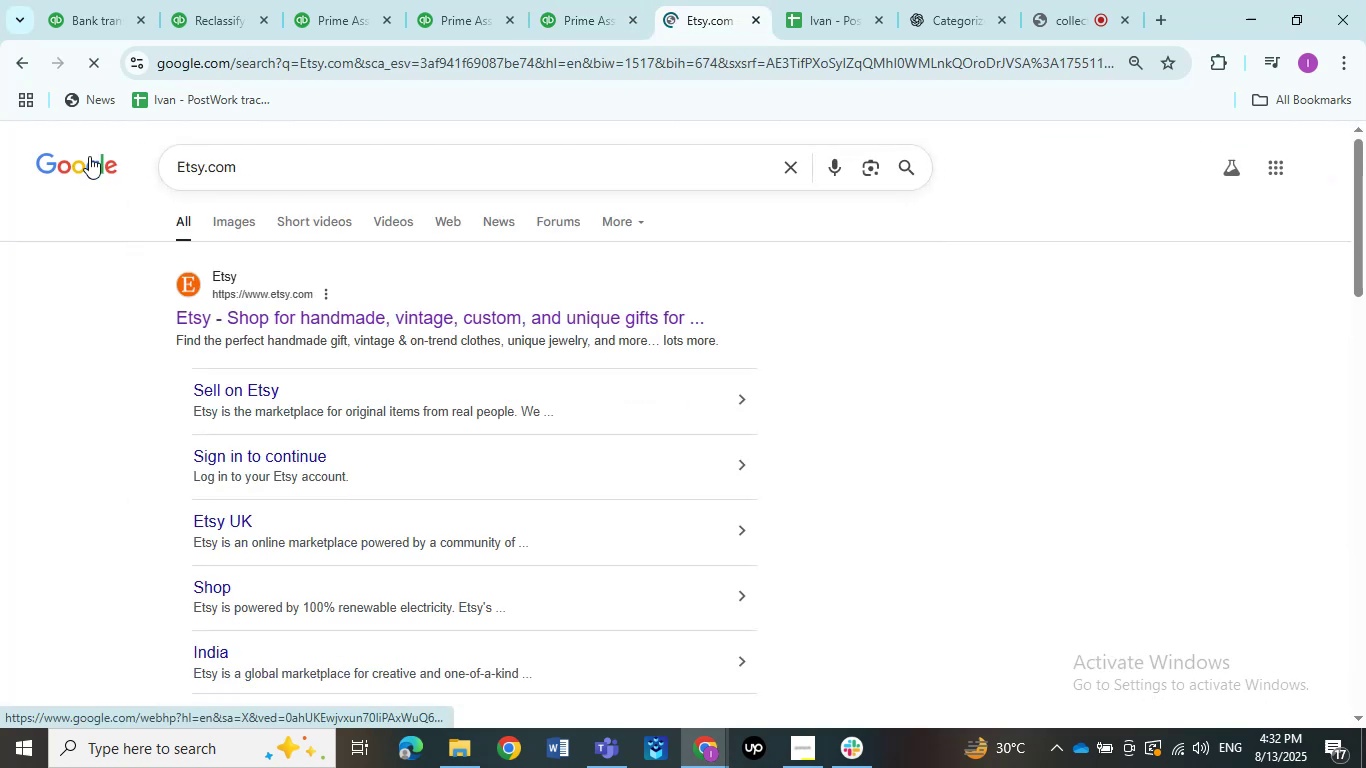 
key(Control+ControlLeft)
 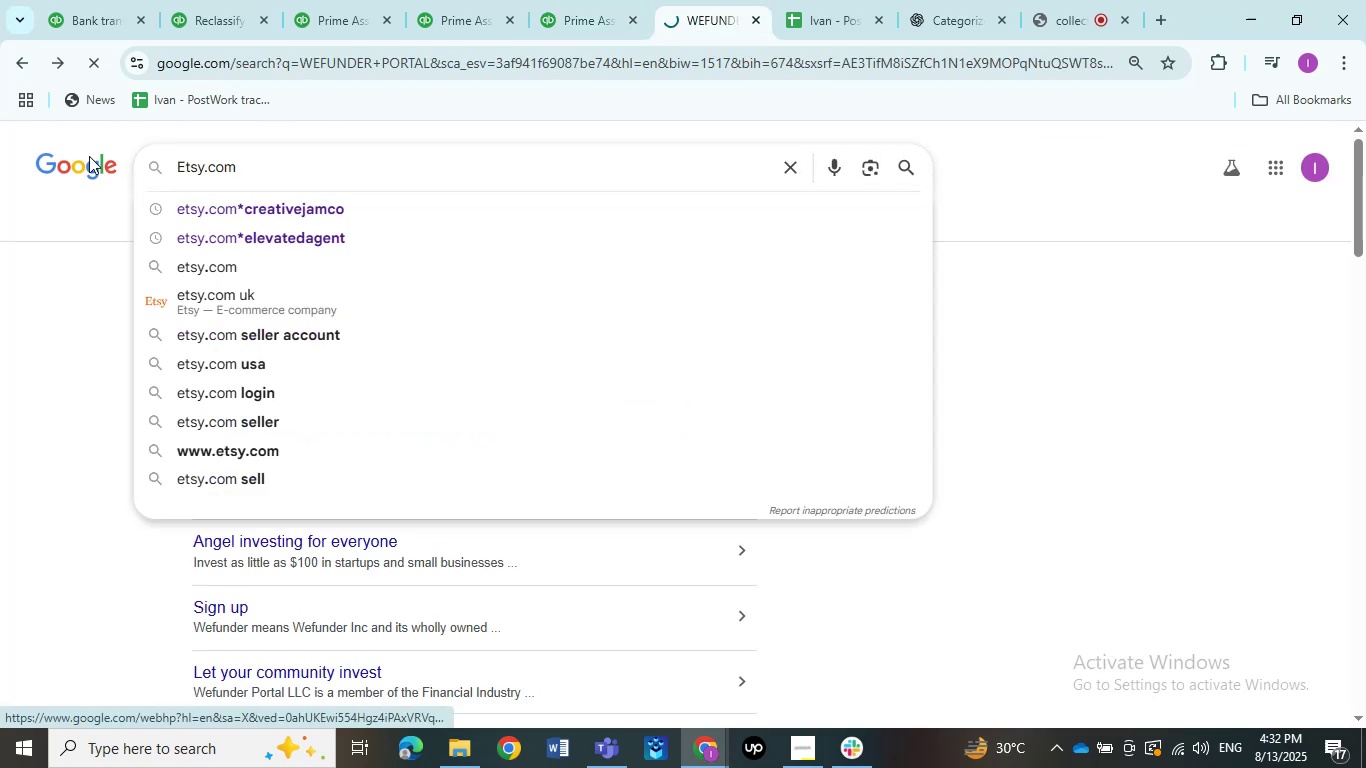 
key(Control+V)
 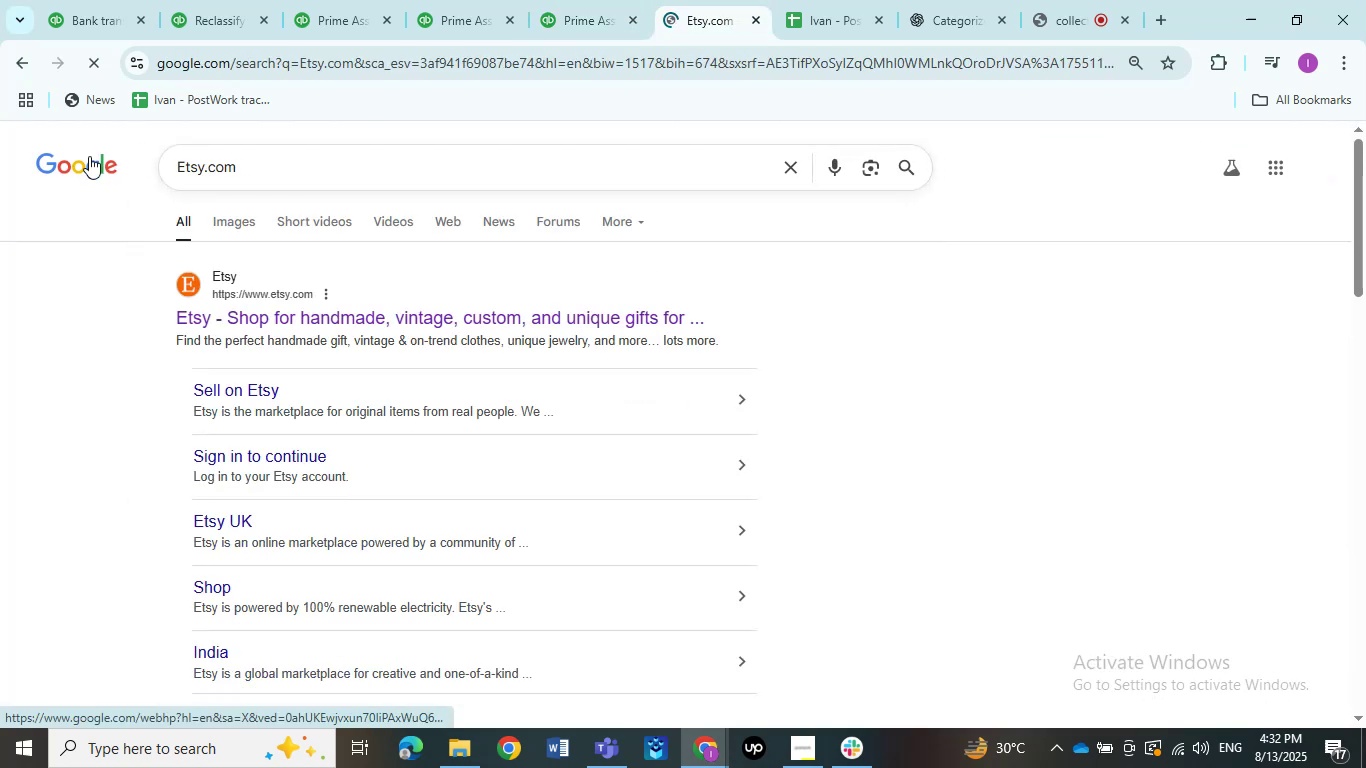 
key(NumpadEnter)
 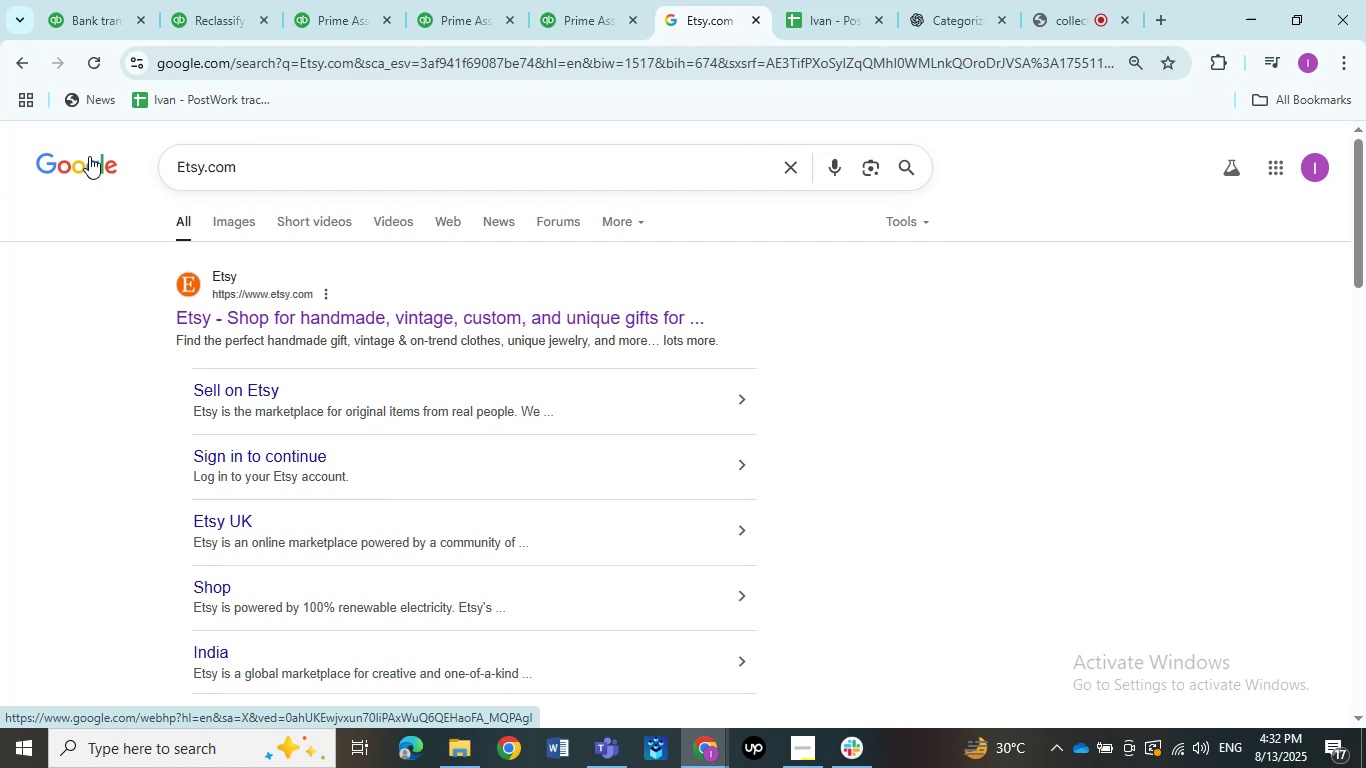 
wait(10.86)
 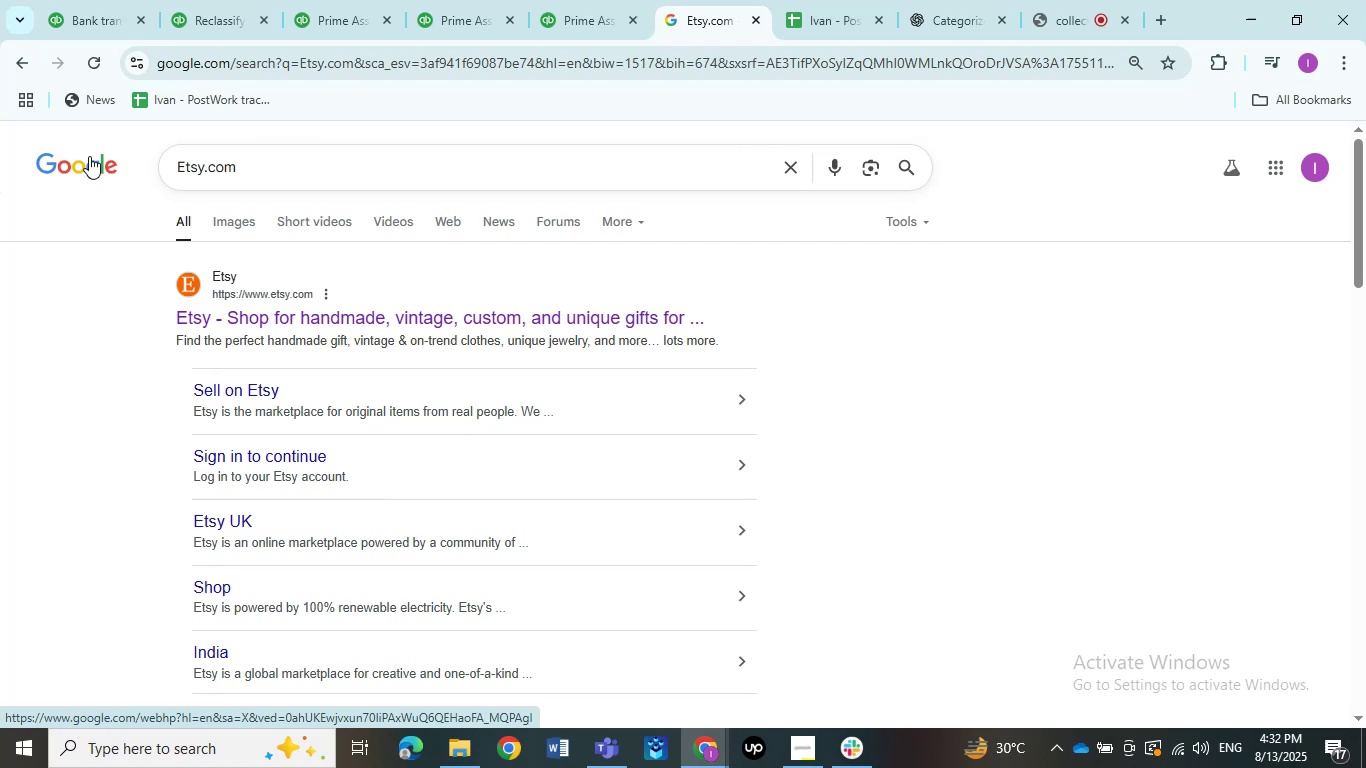 
left_click([461, 6])
 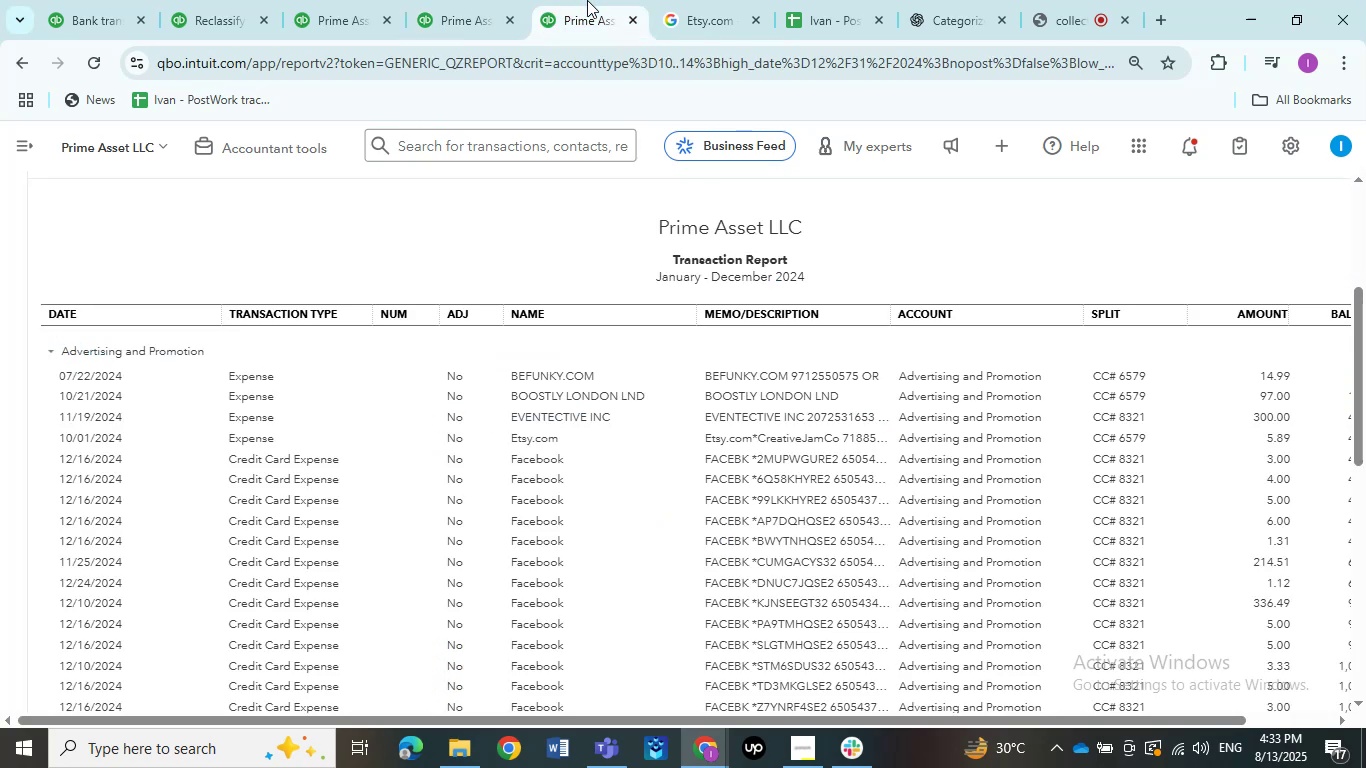 
left_click([587, 0])
 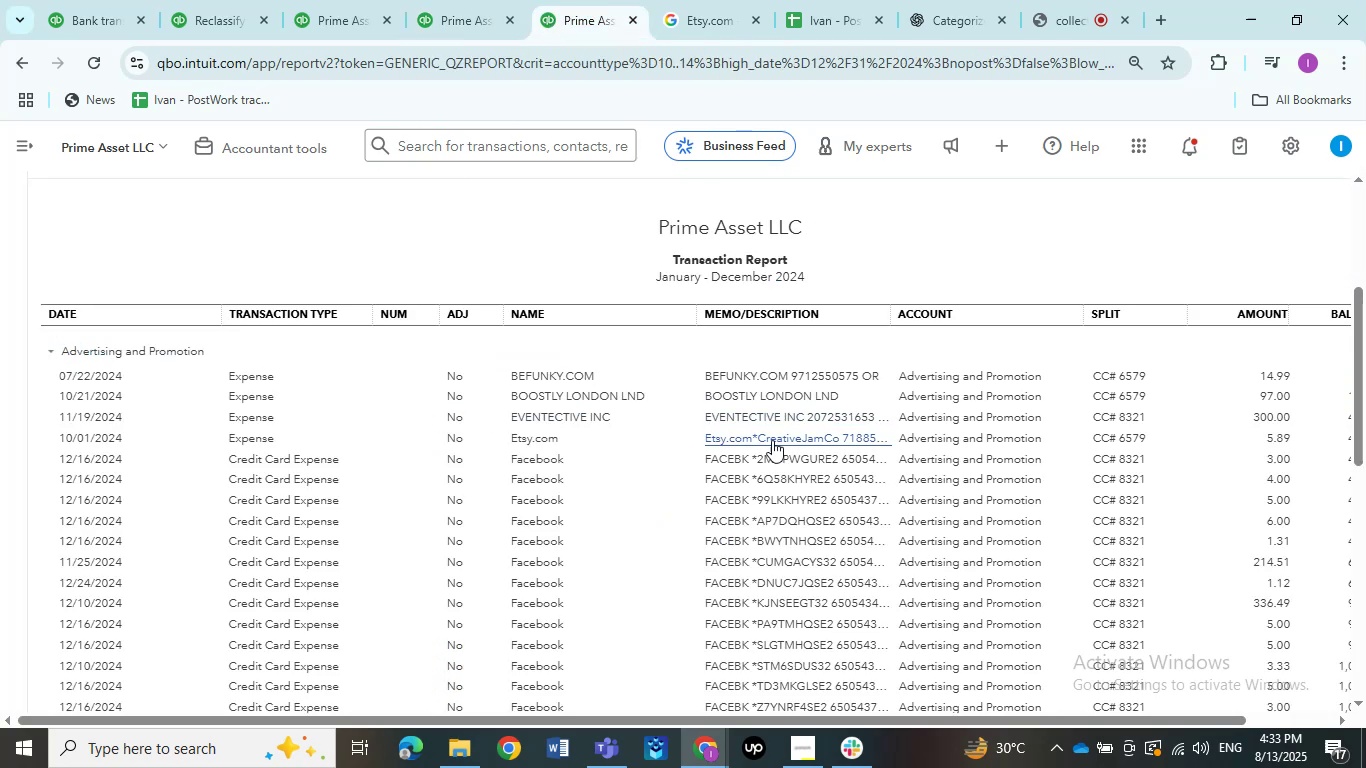 
wait(7.19)
 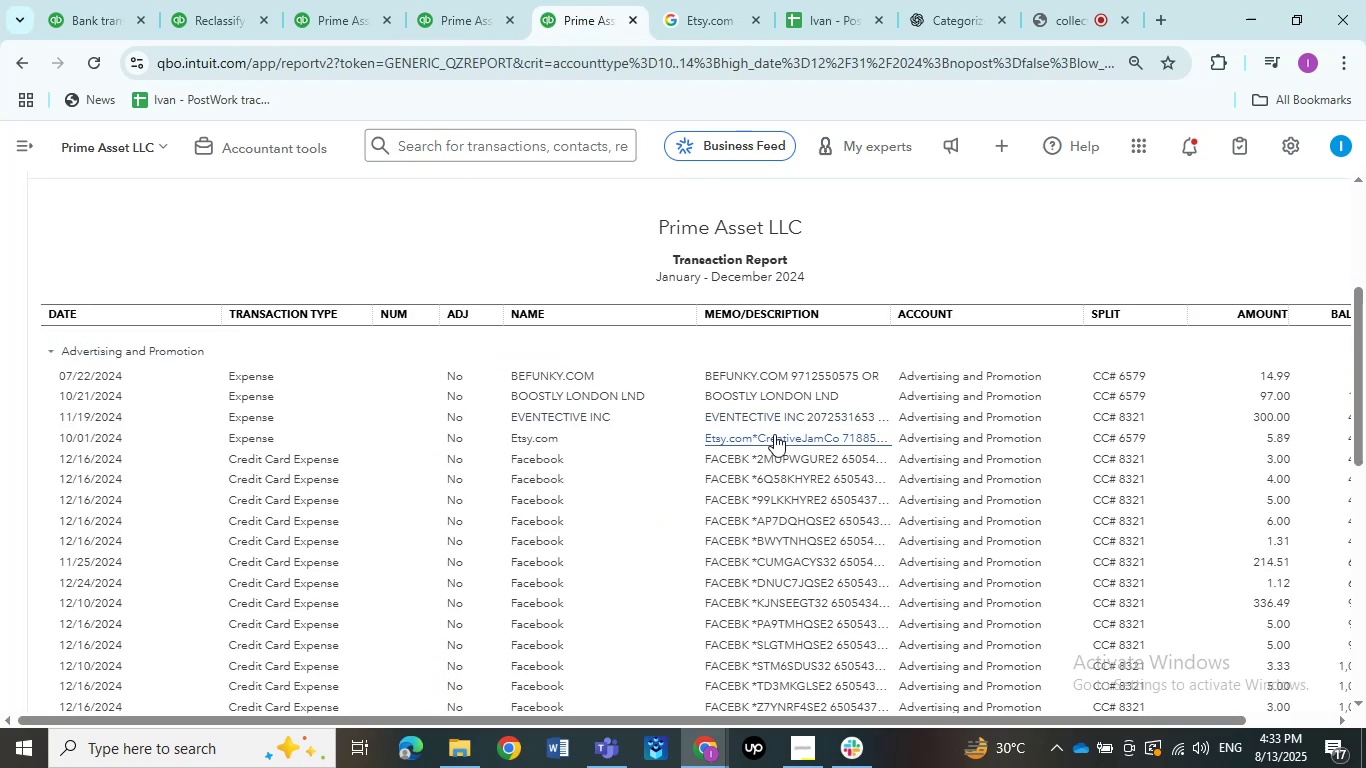 
left_click([769, 445])
 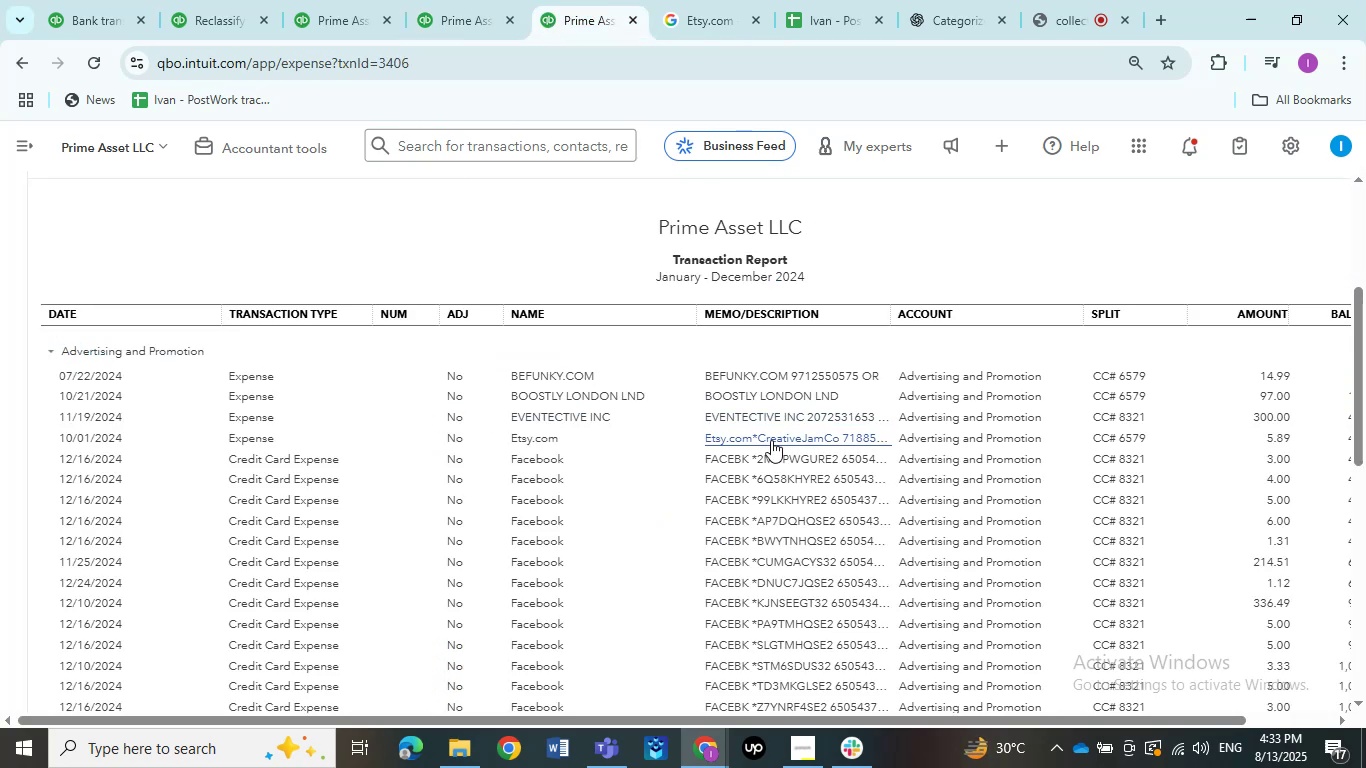 
left_click([771, 440])
 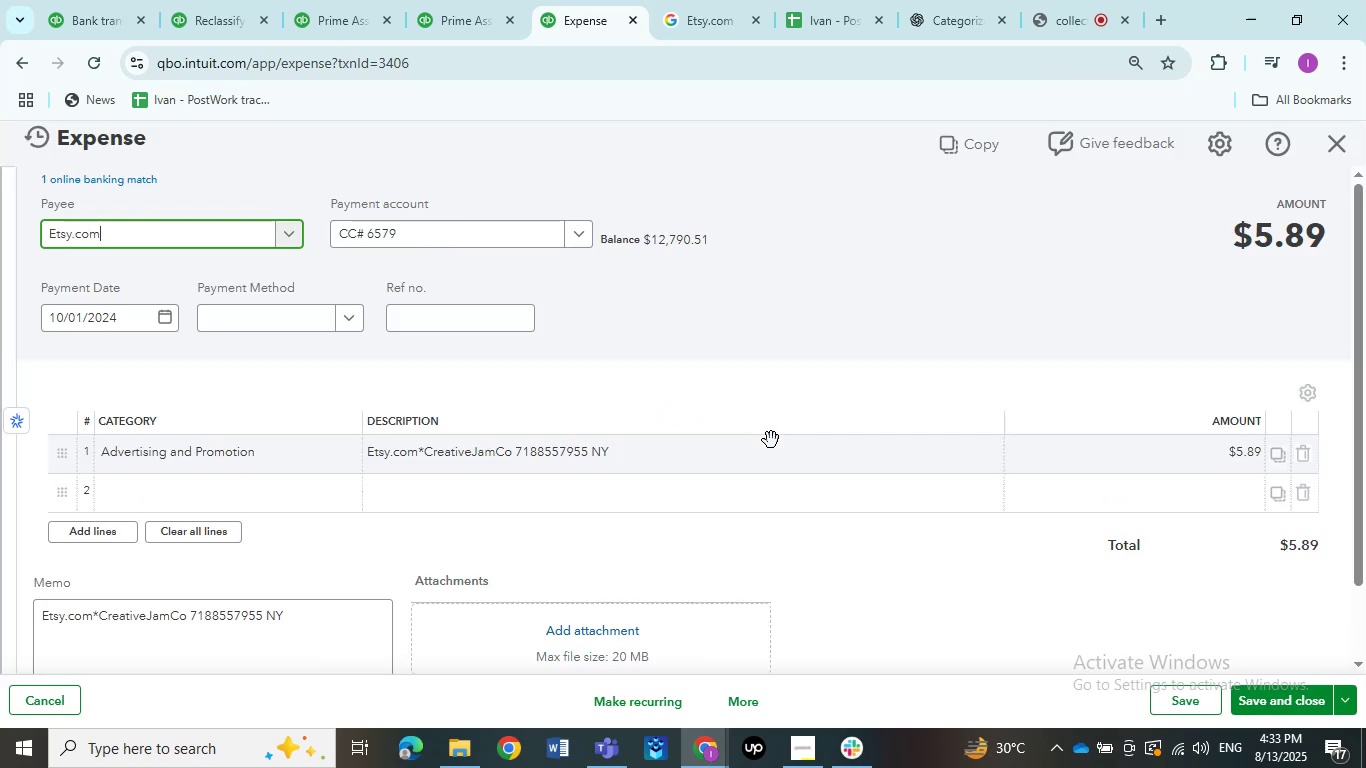 
wait(13.24)
 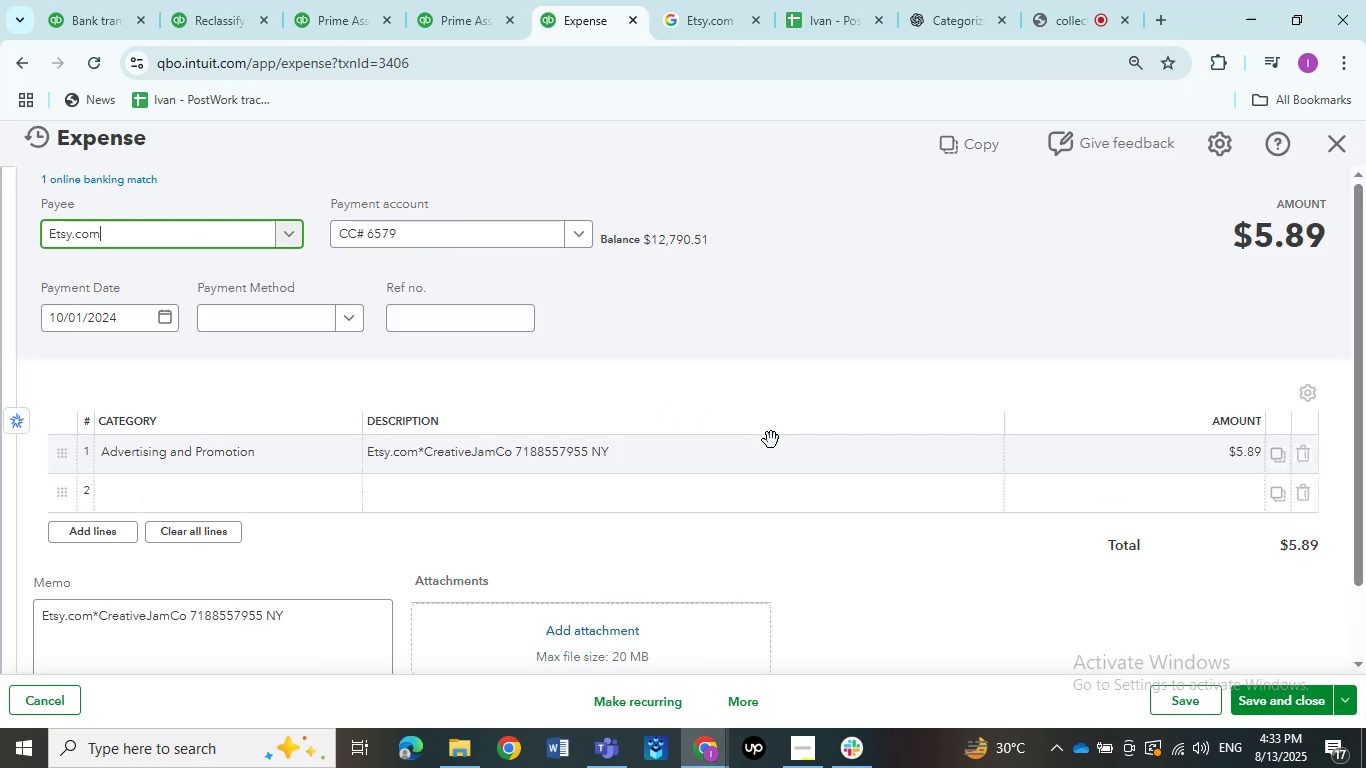 
left_click([152, 468])
 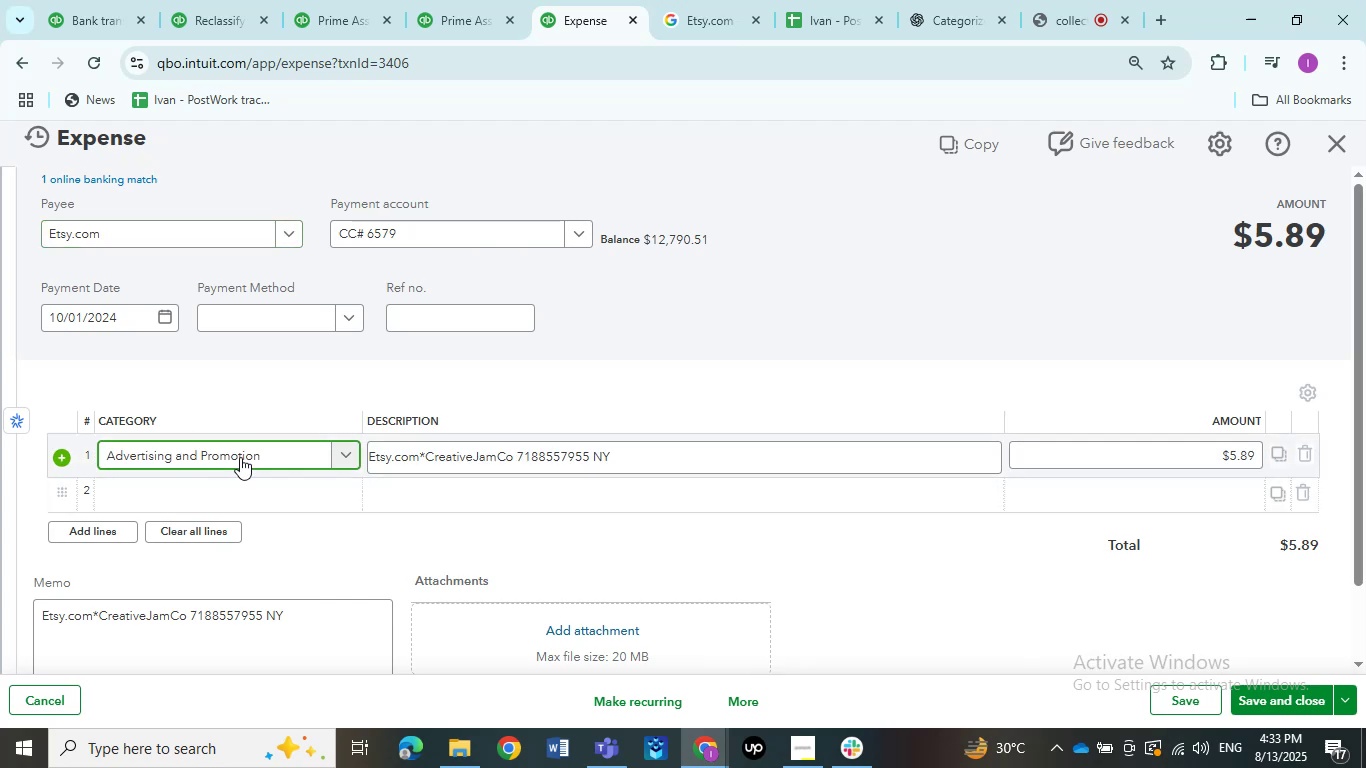 
wait(9.98)
 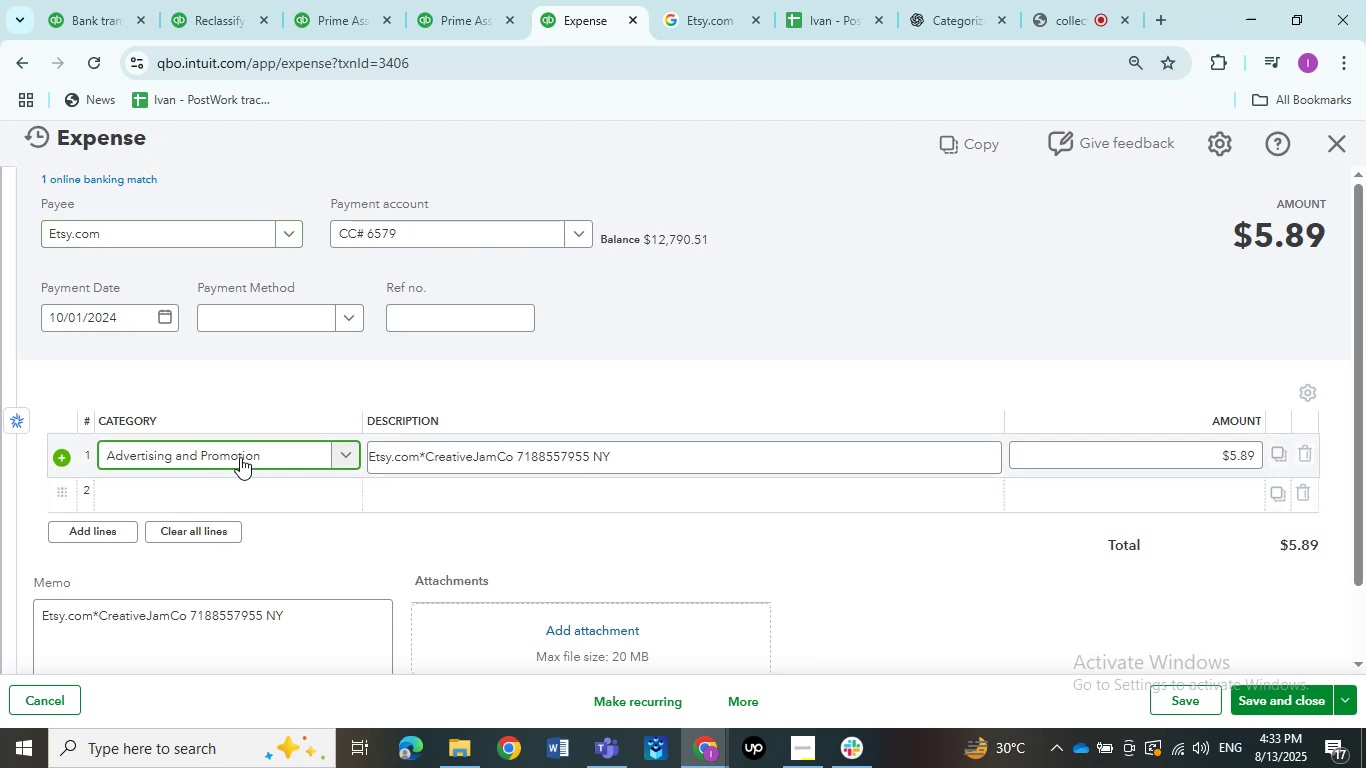 
double_click([246, 454])
 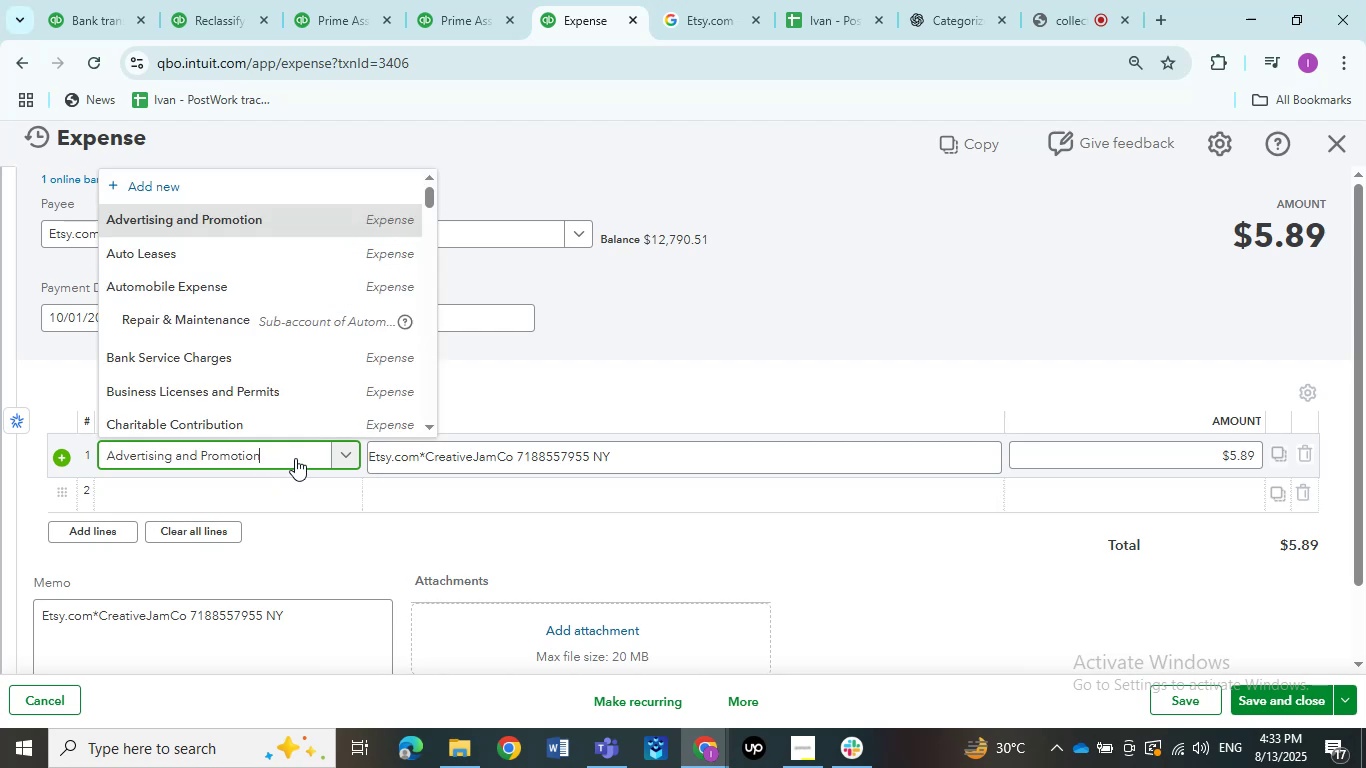 
left_click([295, 458])
 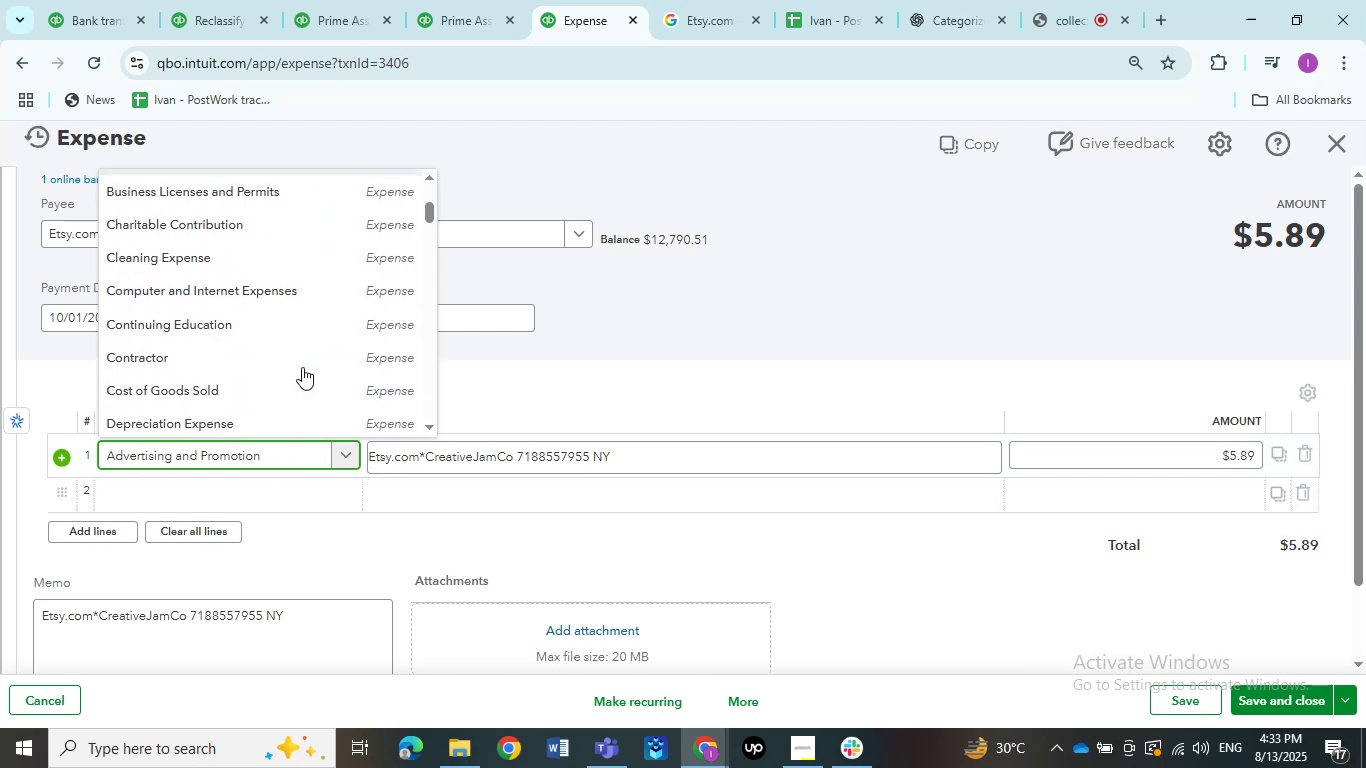 
scroll: coordinate [302, 369], scroll_direction: down, amount: 6.0
 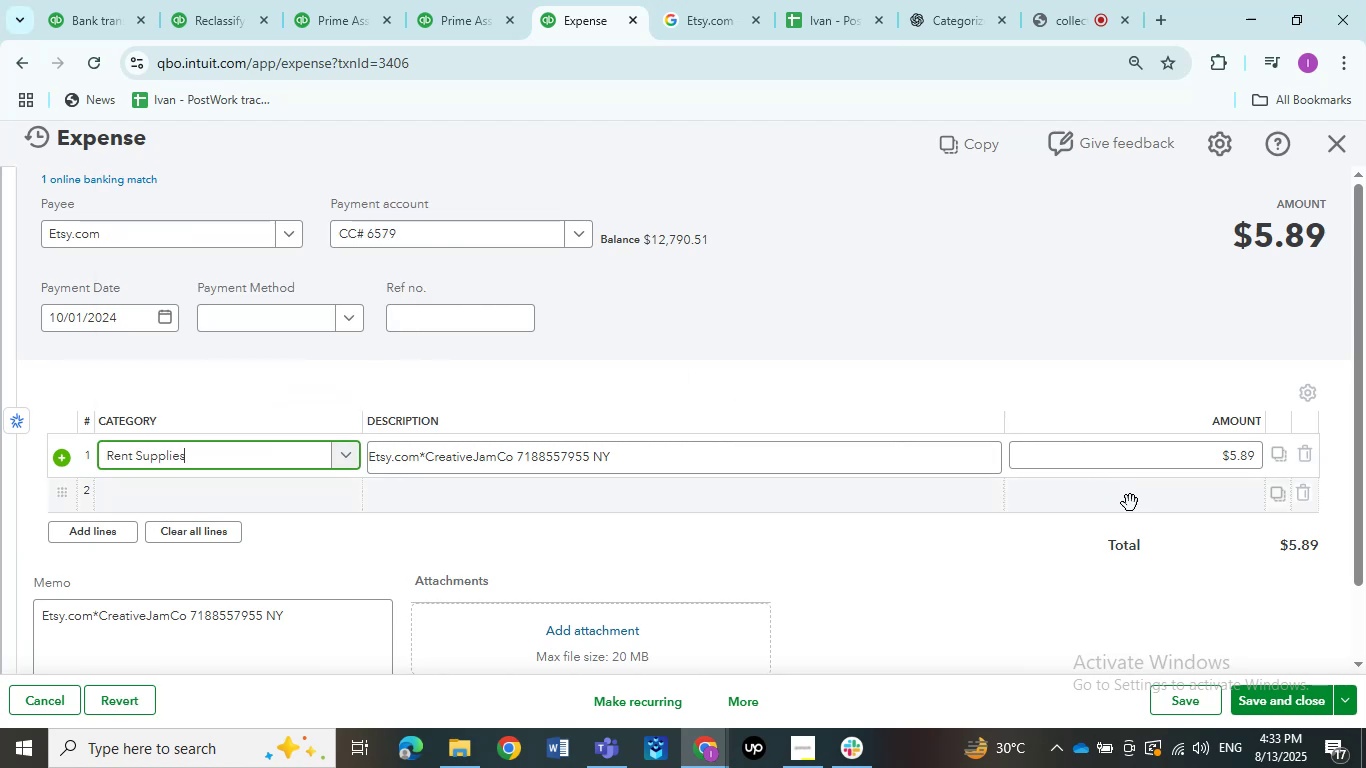 
left_click([257, 260])
 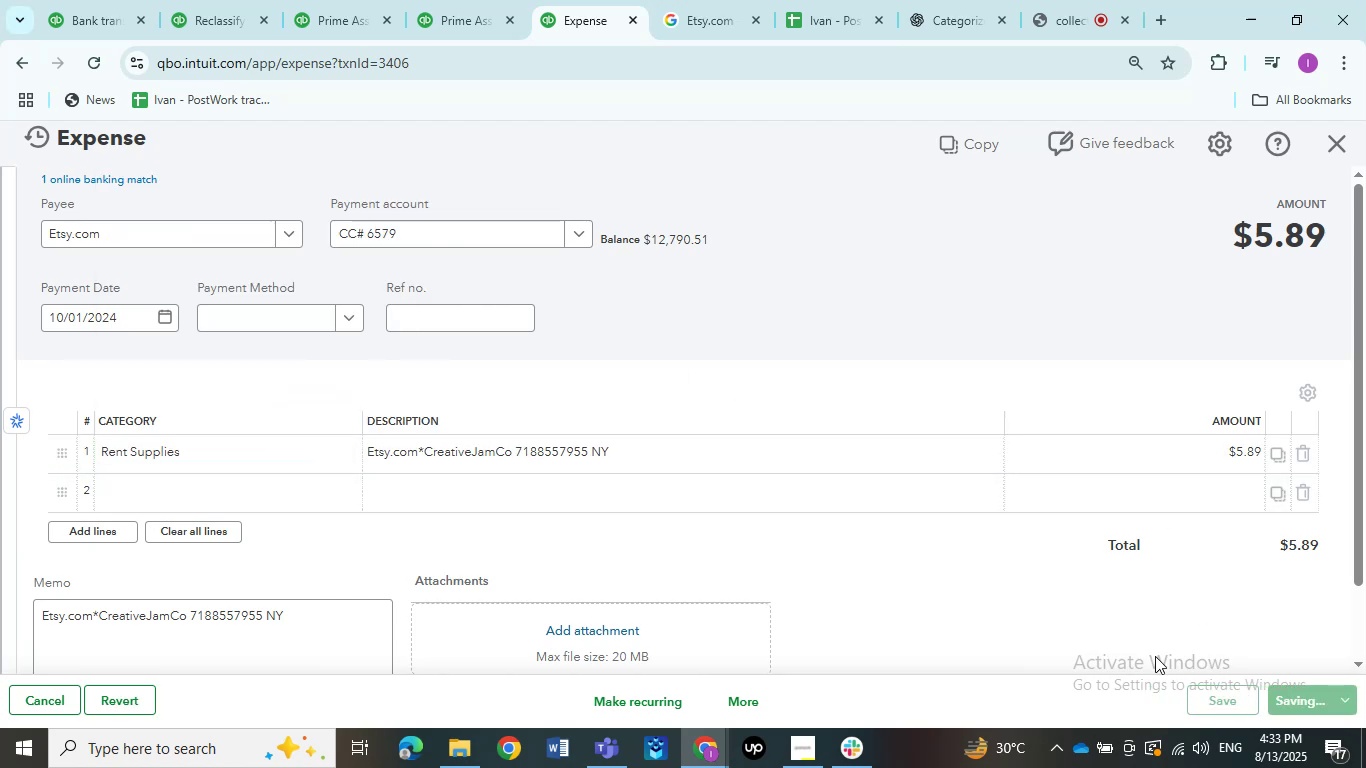 
left_click([1251, 695])
 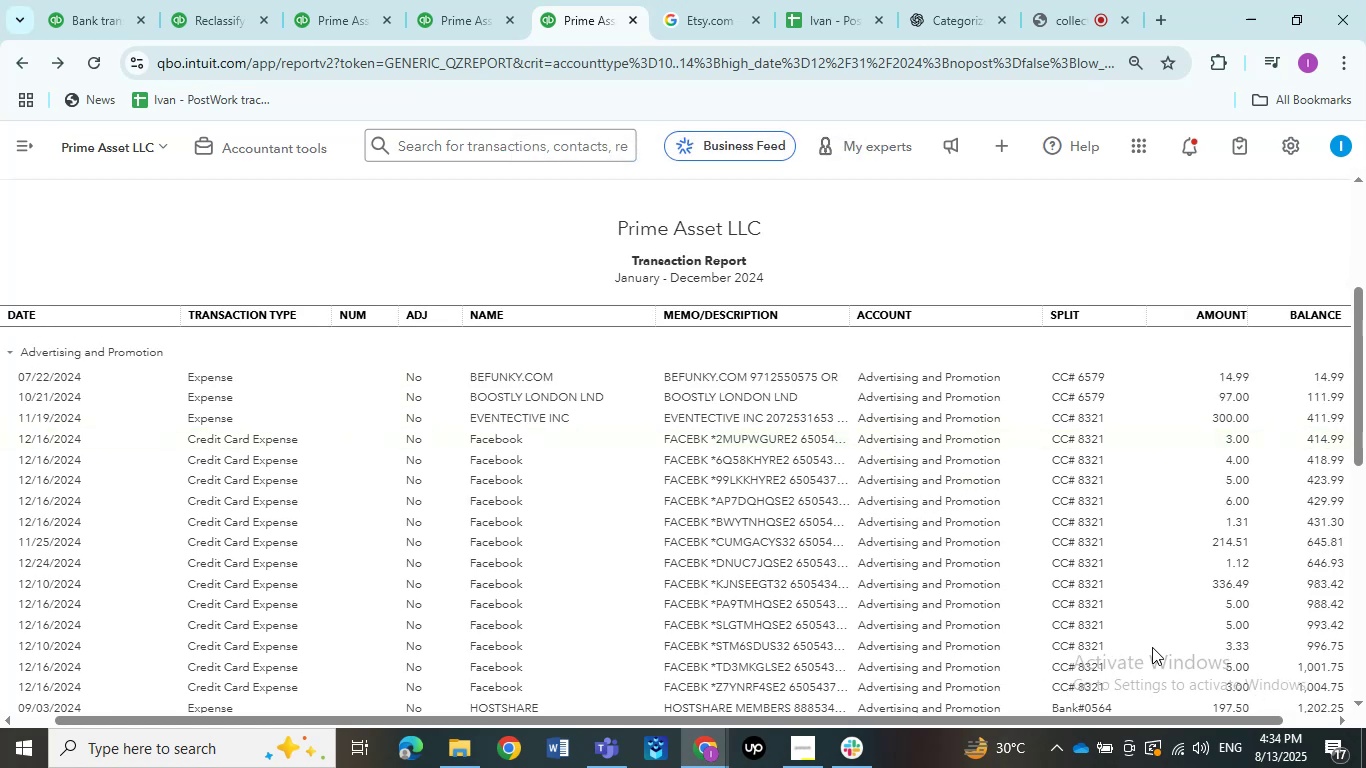 
wait(17.59)
 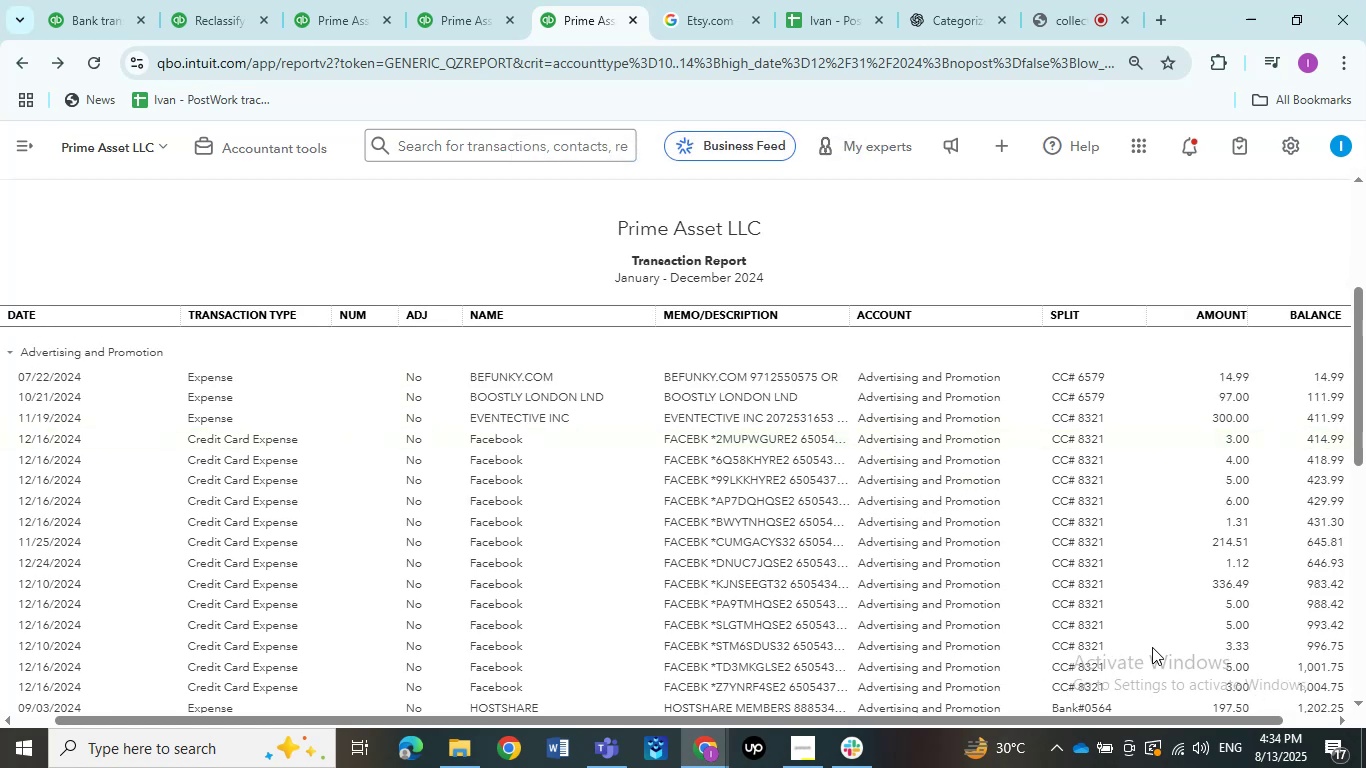 
scroll: coordinate [854, 552], scroll_direction: up, amount: 1.0
 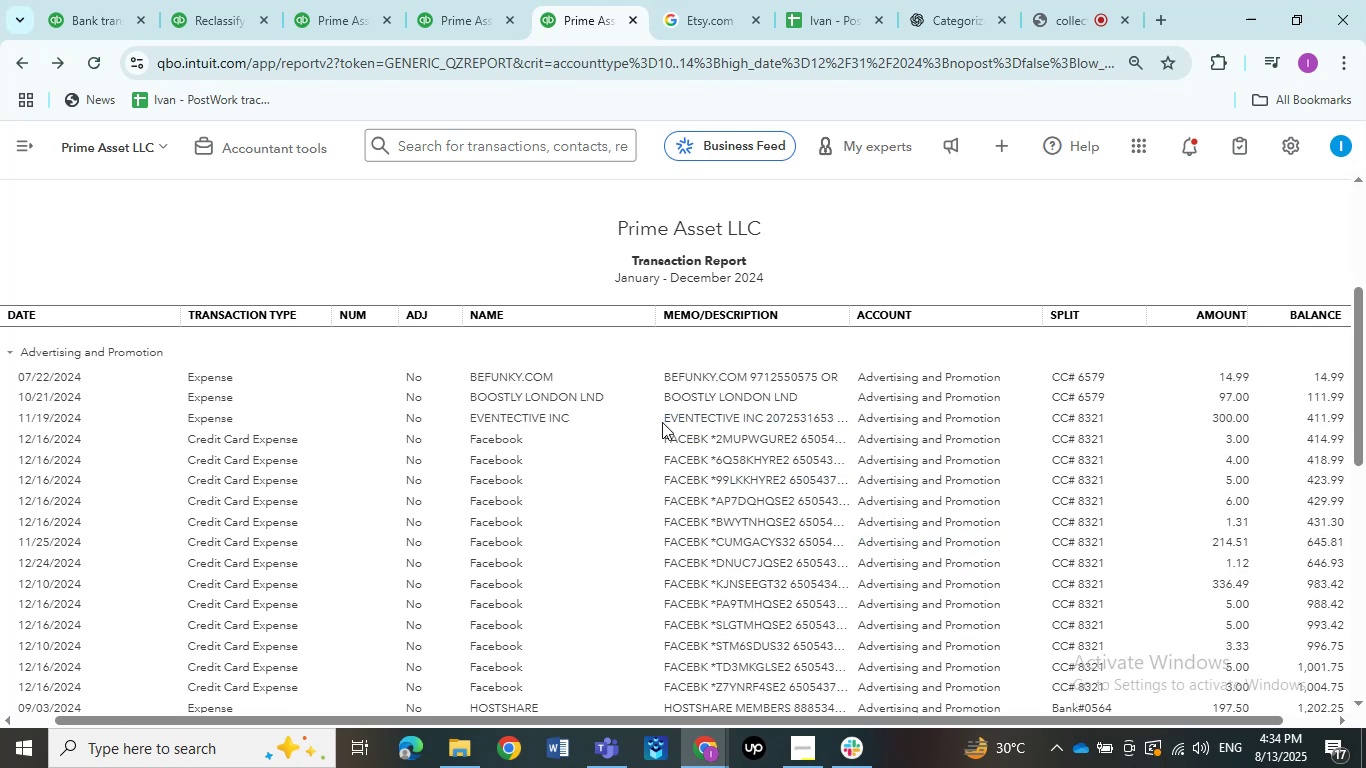 
left_click_drag(start_coordinate=[662, 421], to_coordinate=[638, 425])
 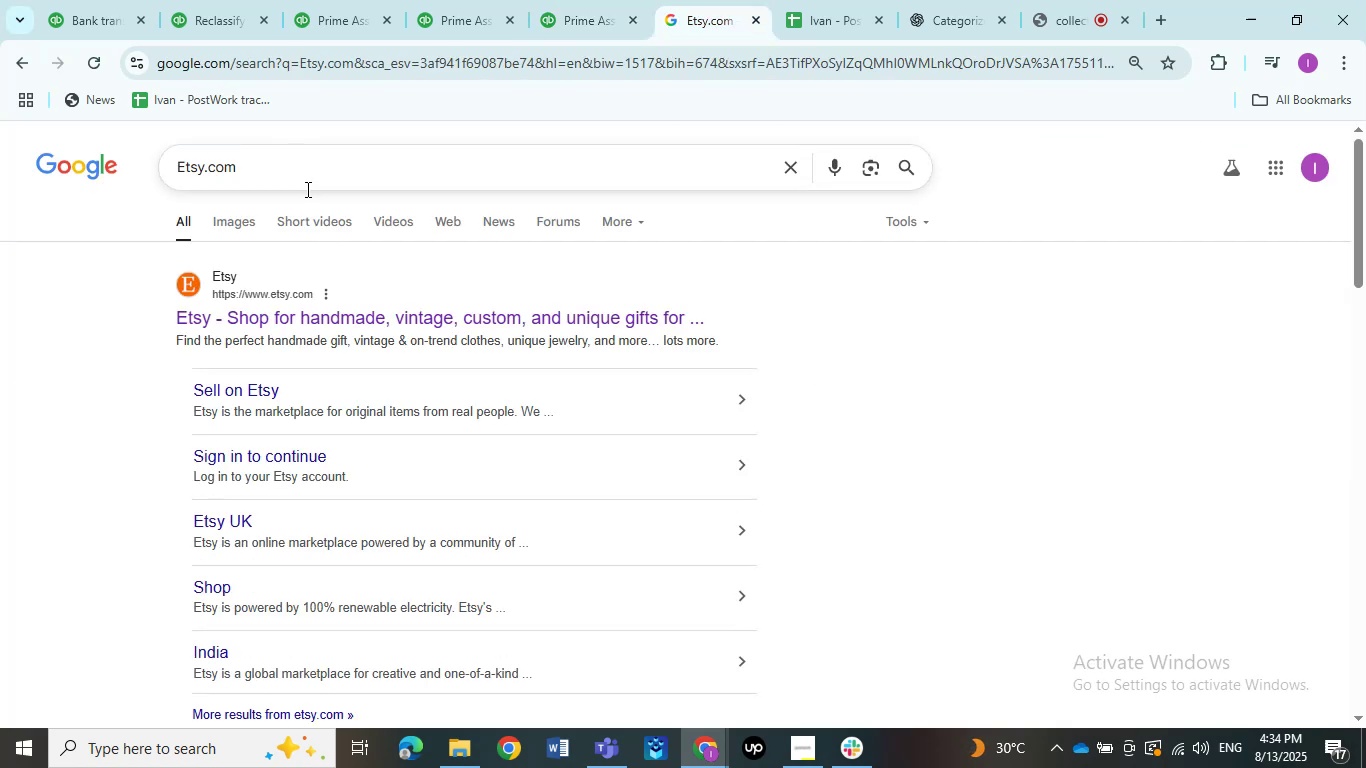 
key(Control+C)
 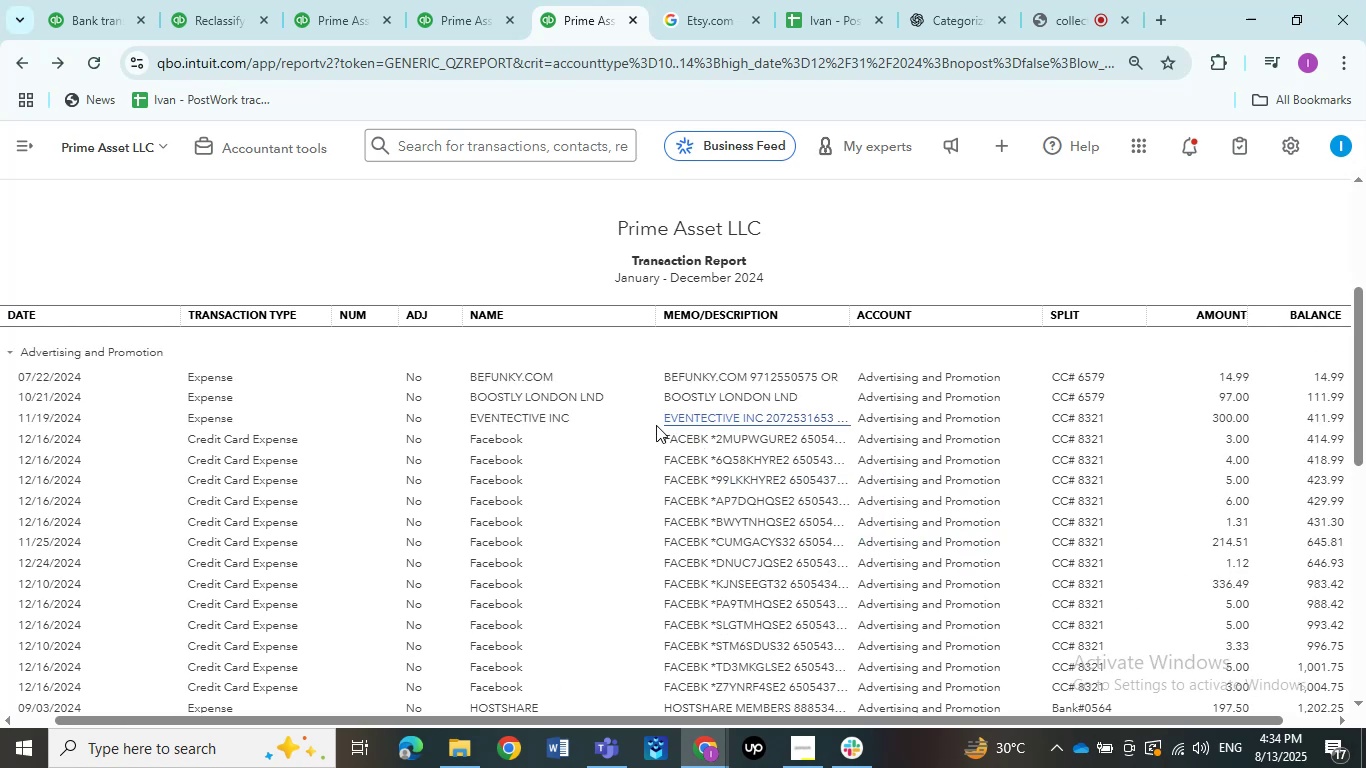 
key(Control+C)
 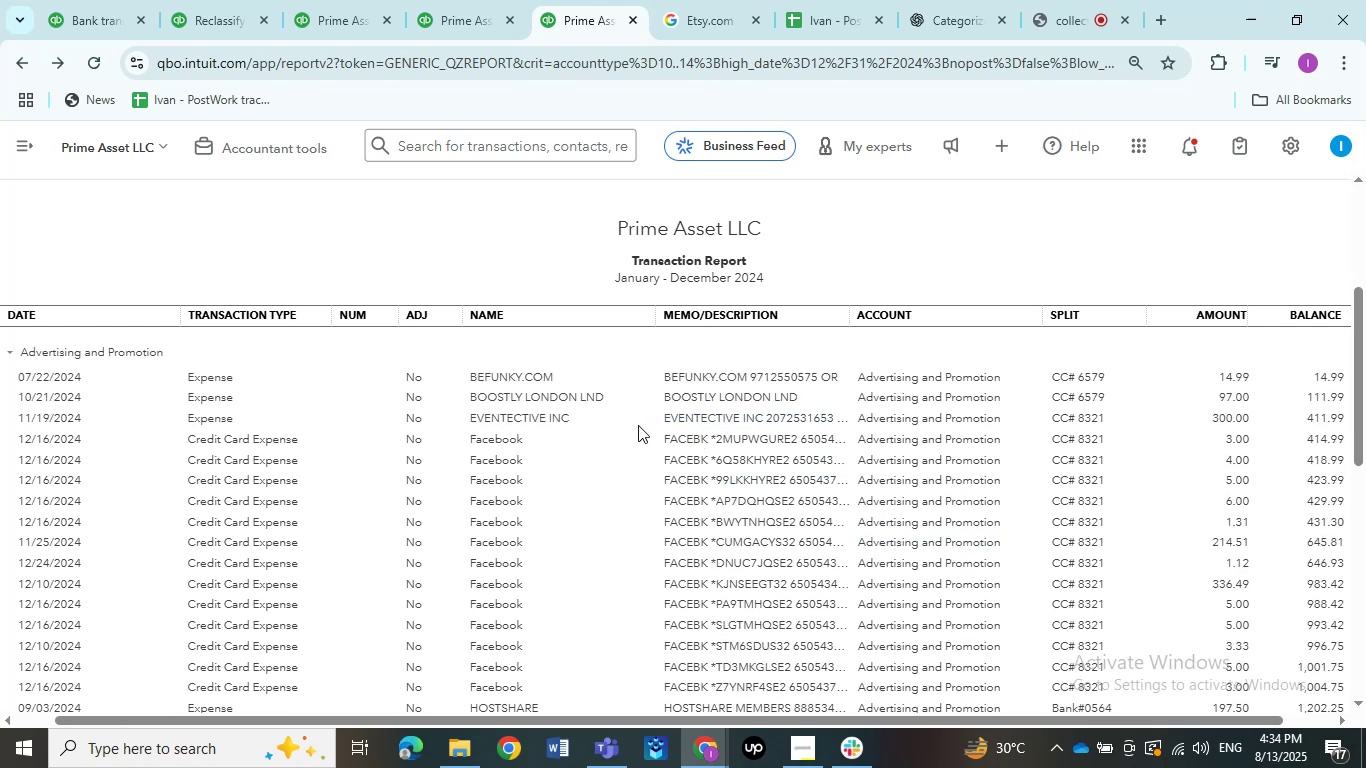 
key(Control+C)
 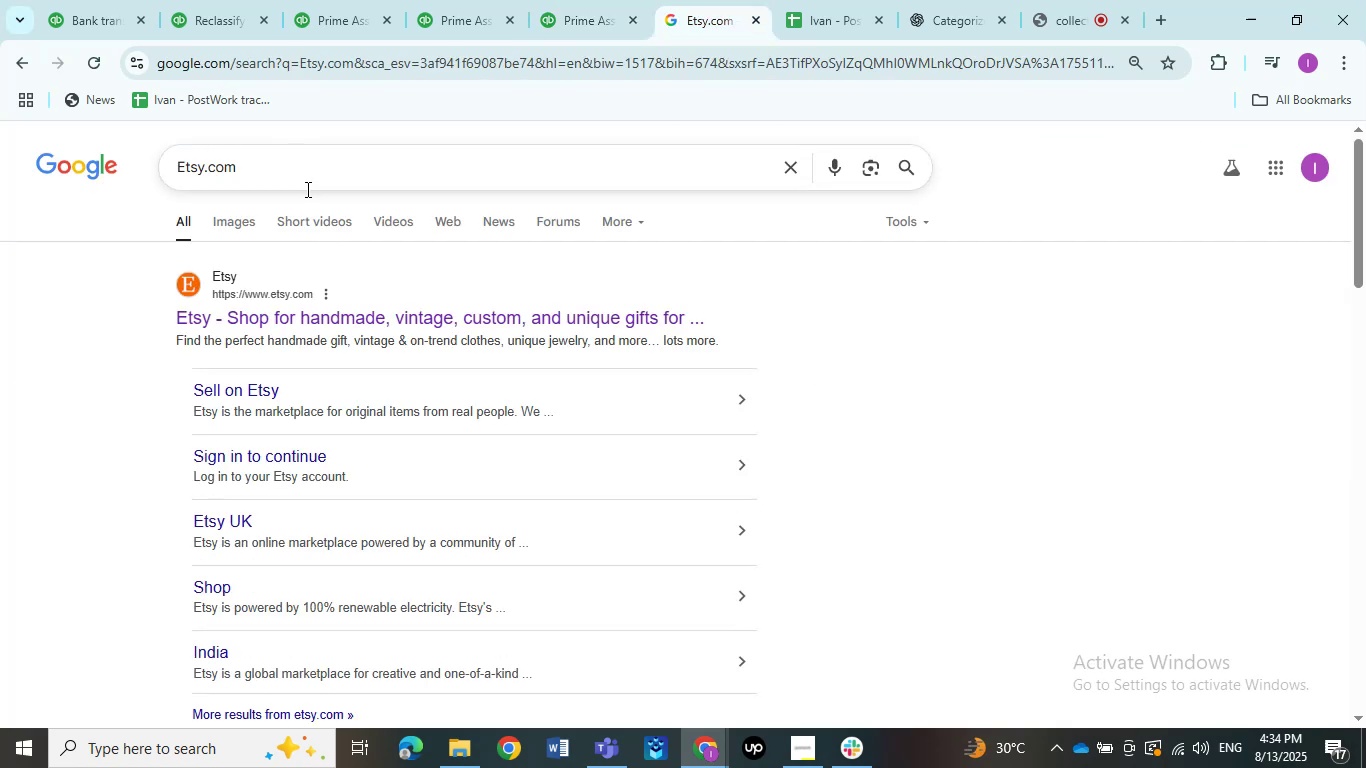 
left_click([706, 0])
 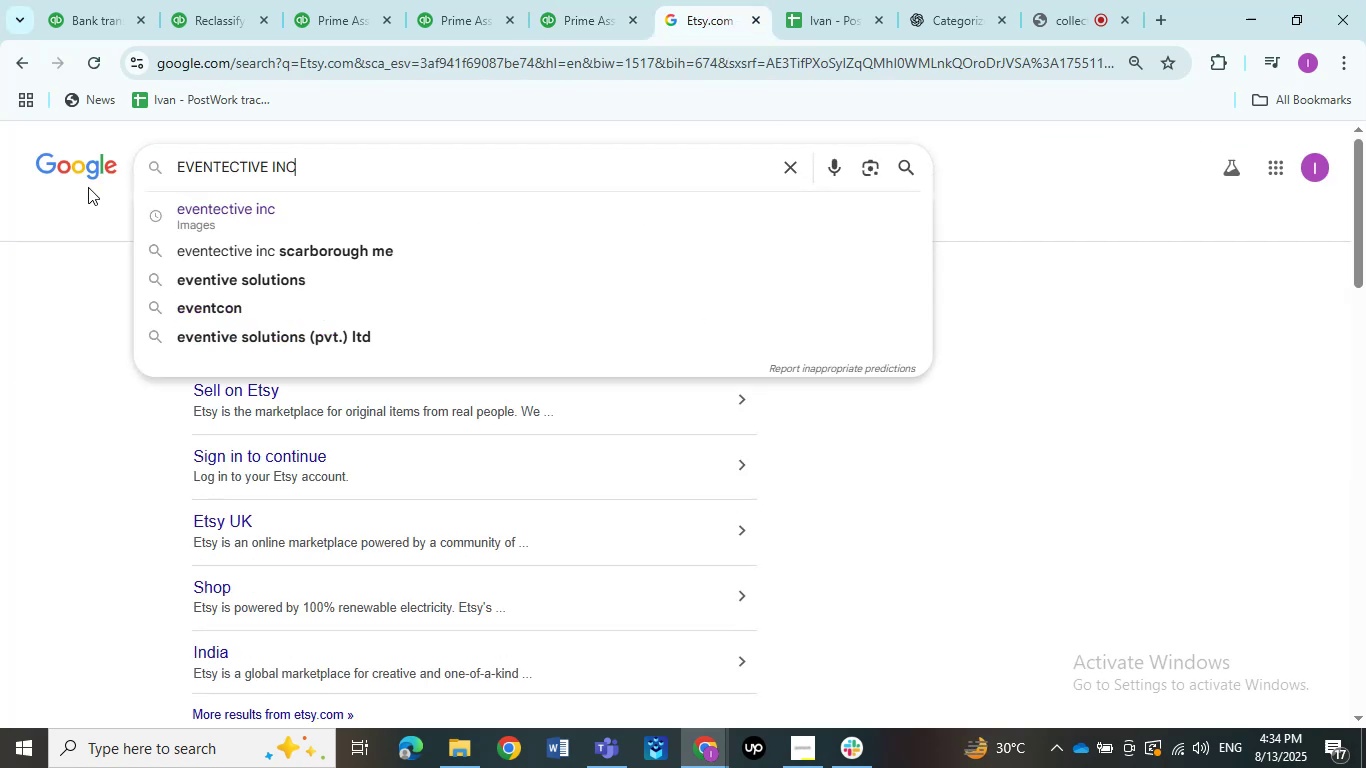 
left_click_drag(start_coordinate=[297, 172], to_coordinate=[88, 187])
 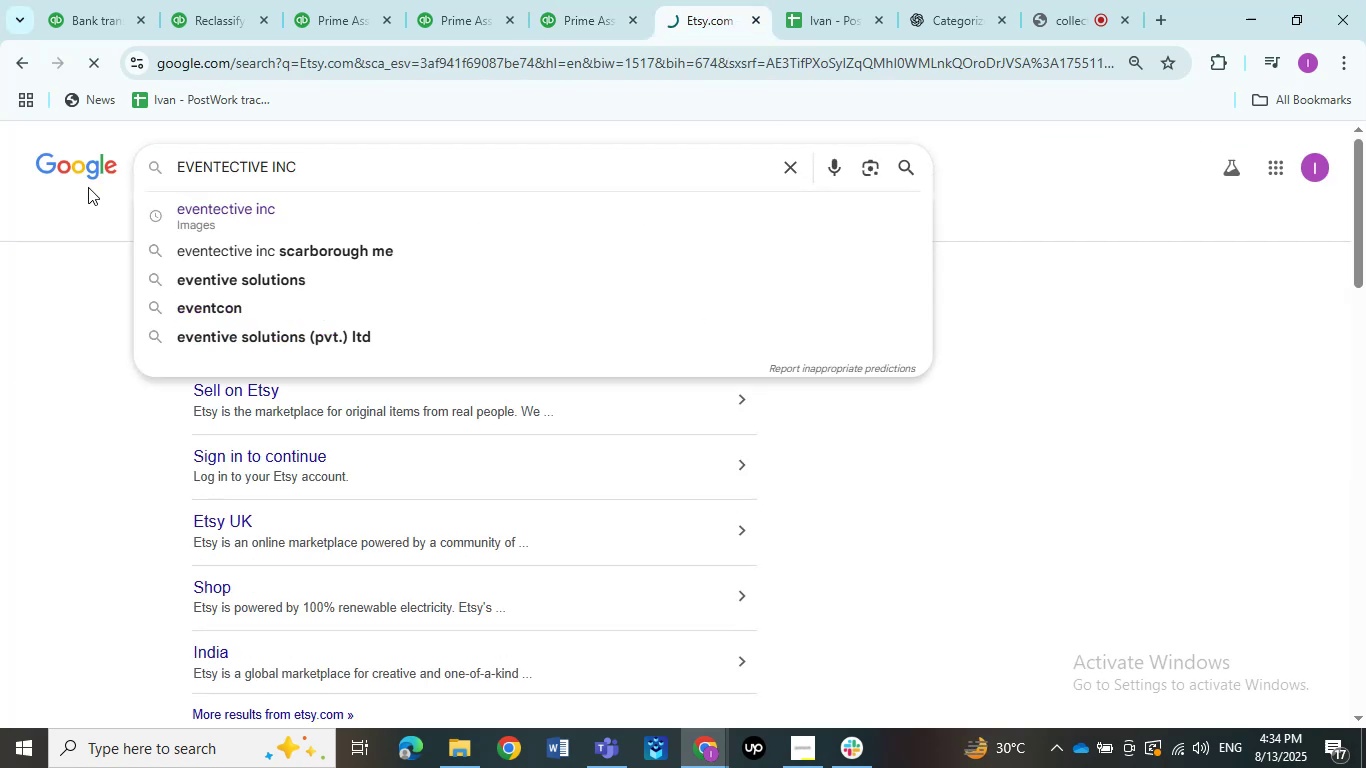 
key(Control+ControlLeft)
 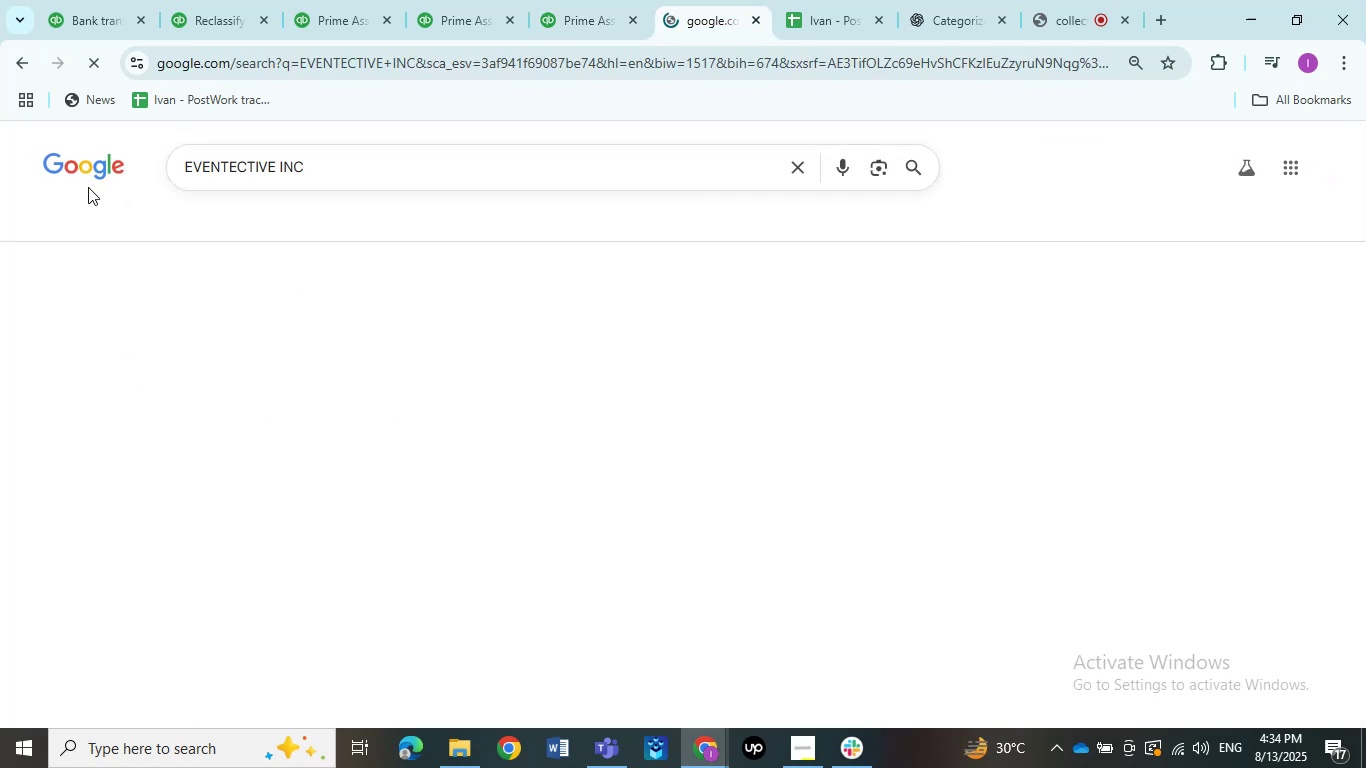 
key(Control+V)
 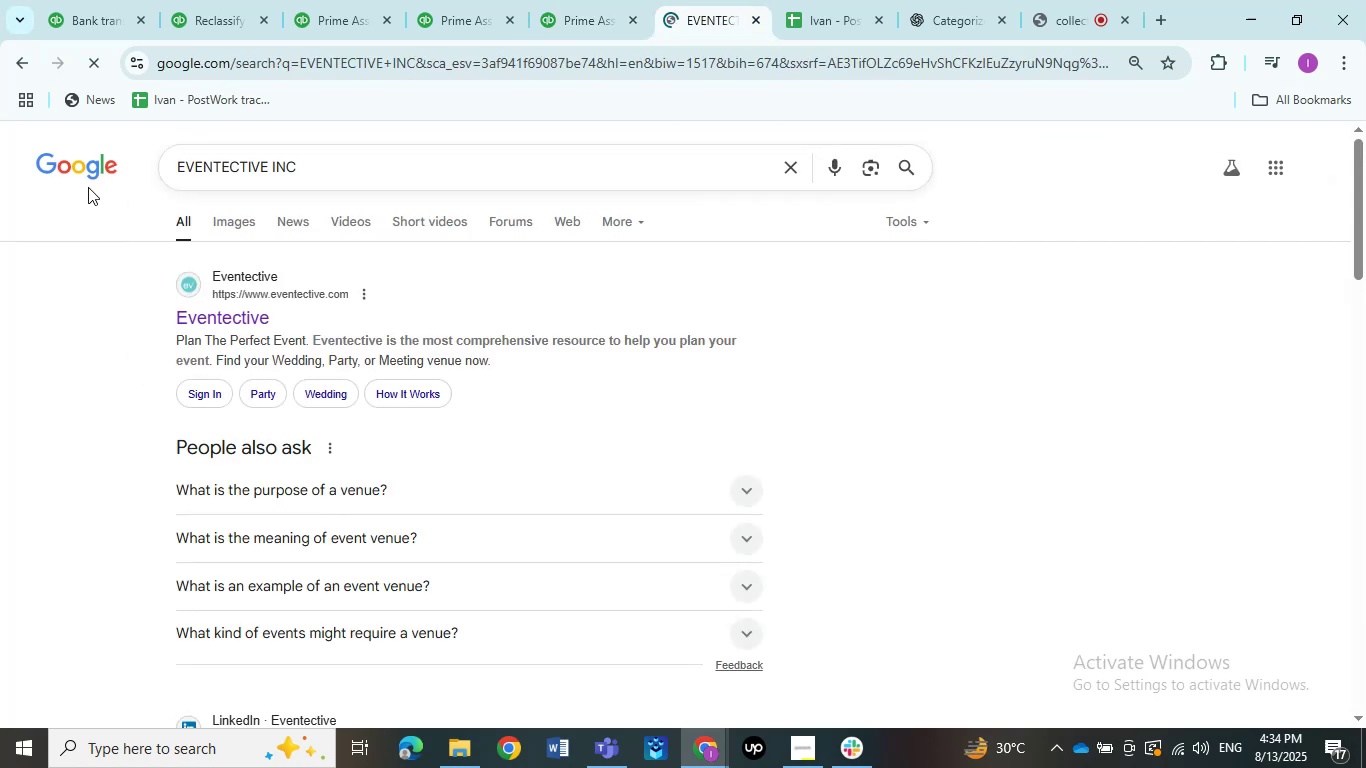 
key(NumpadEnter)
 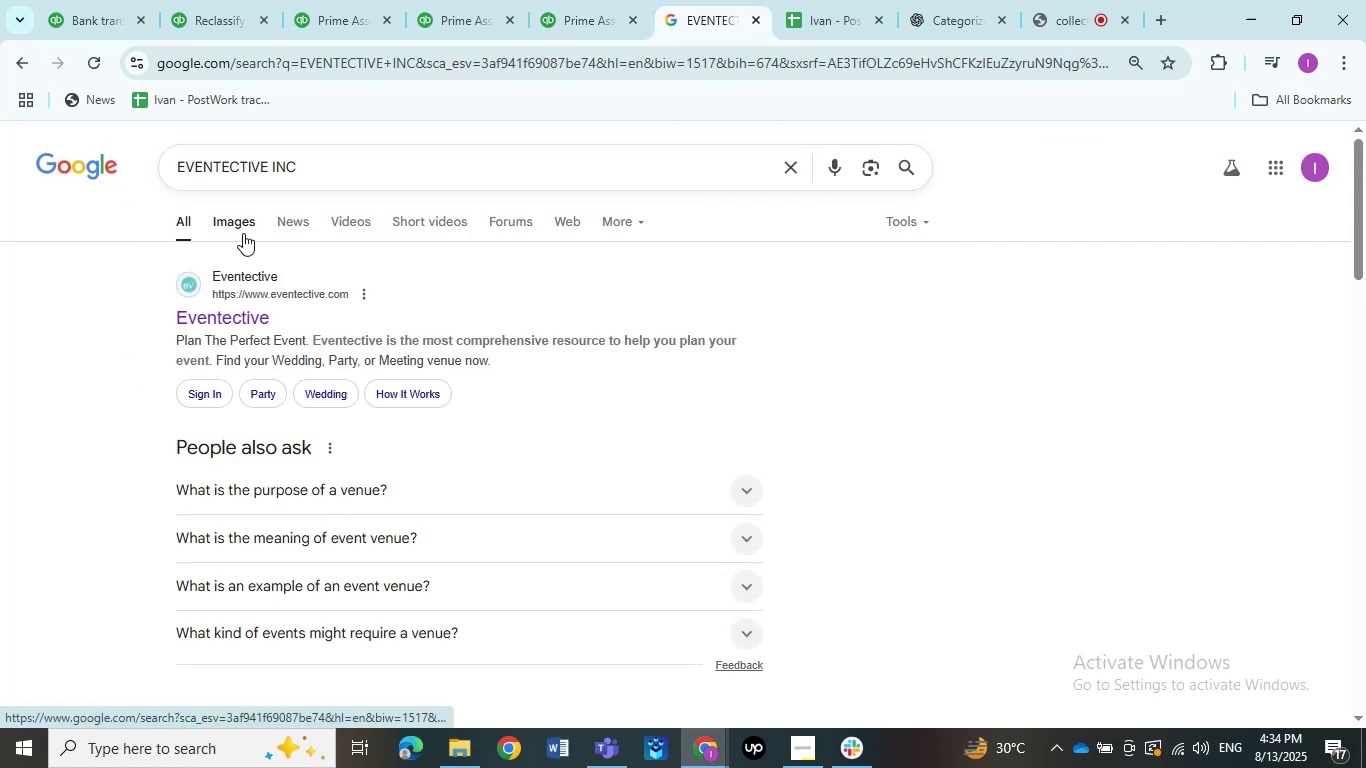 
wait(11.51)
 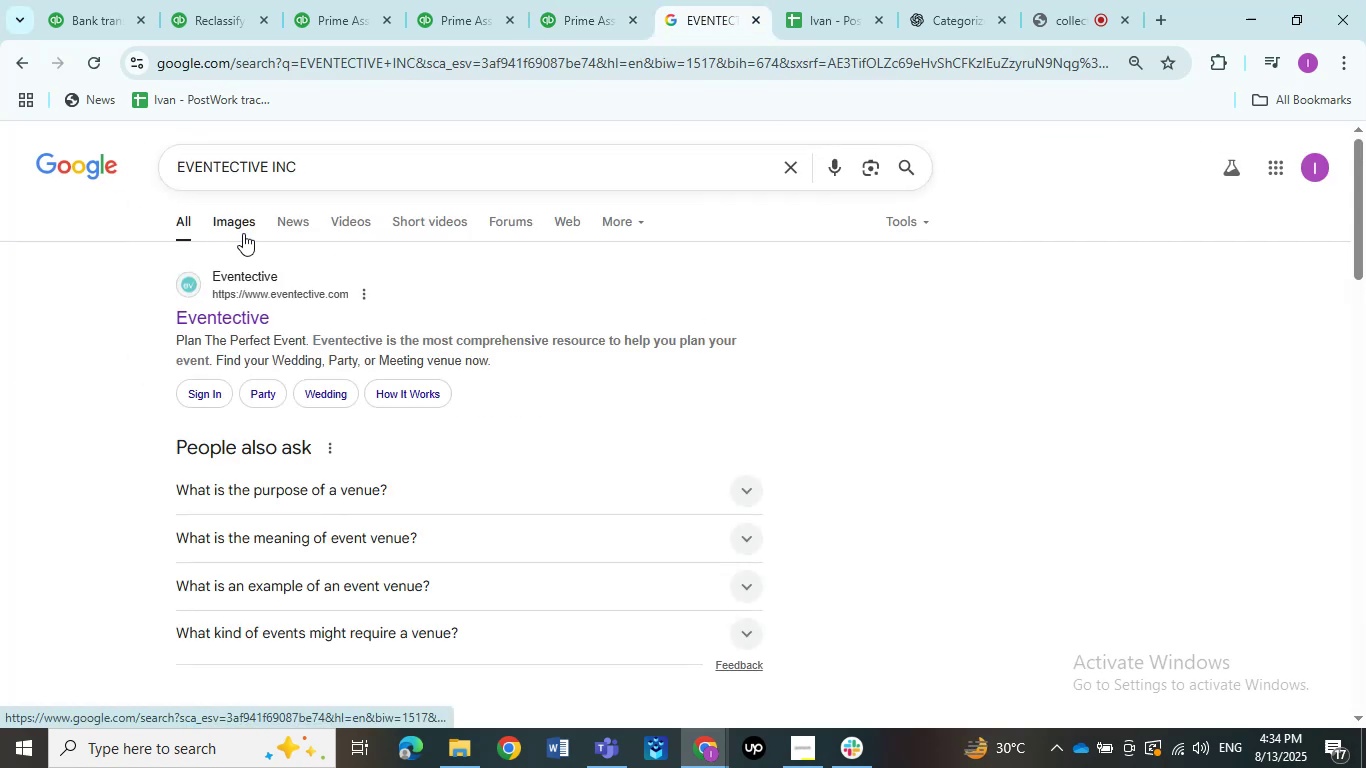 
left_click([434, 480])
 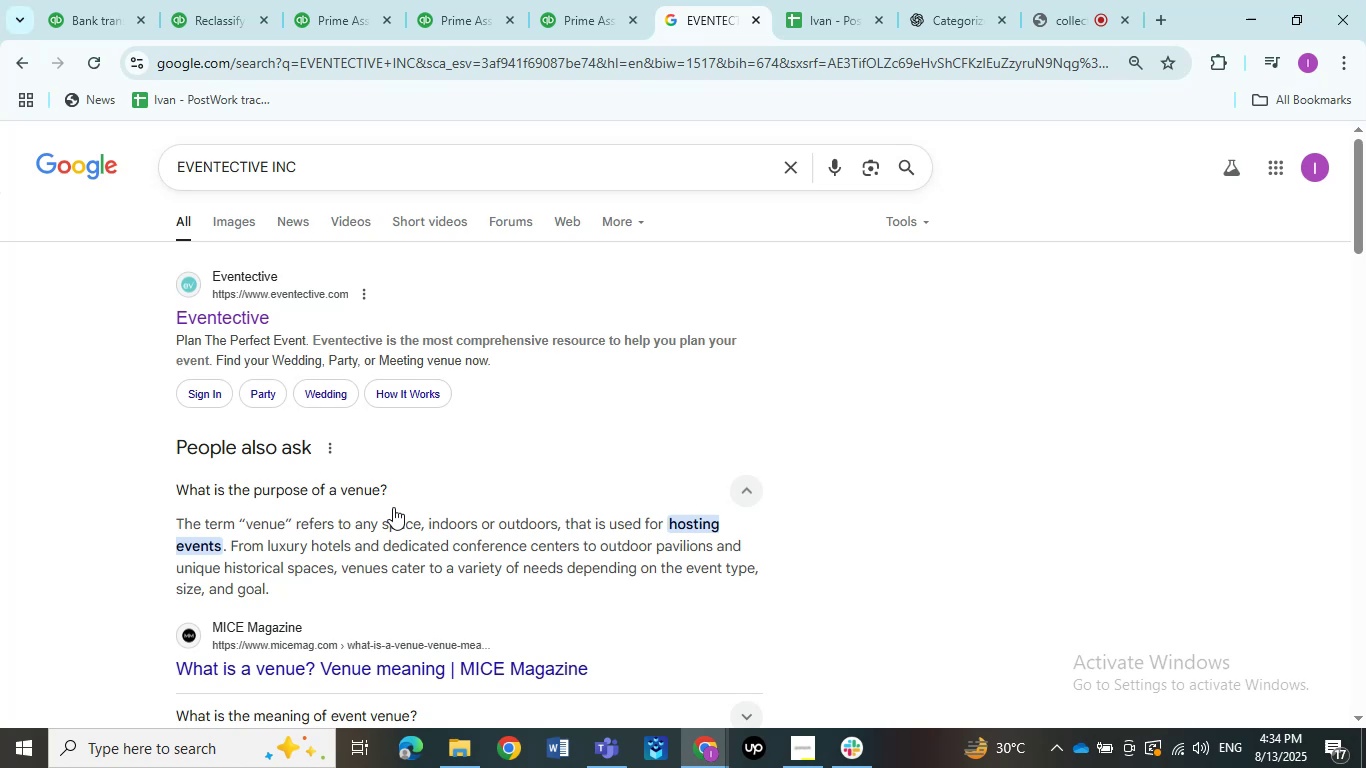 
wait(20.71)
 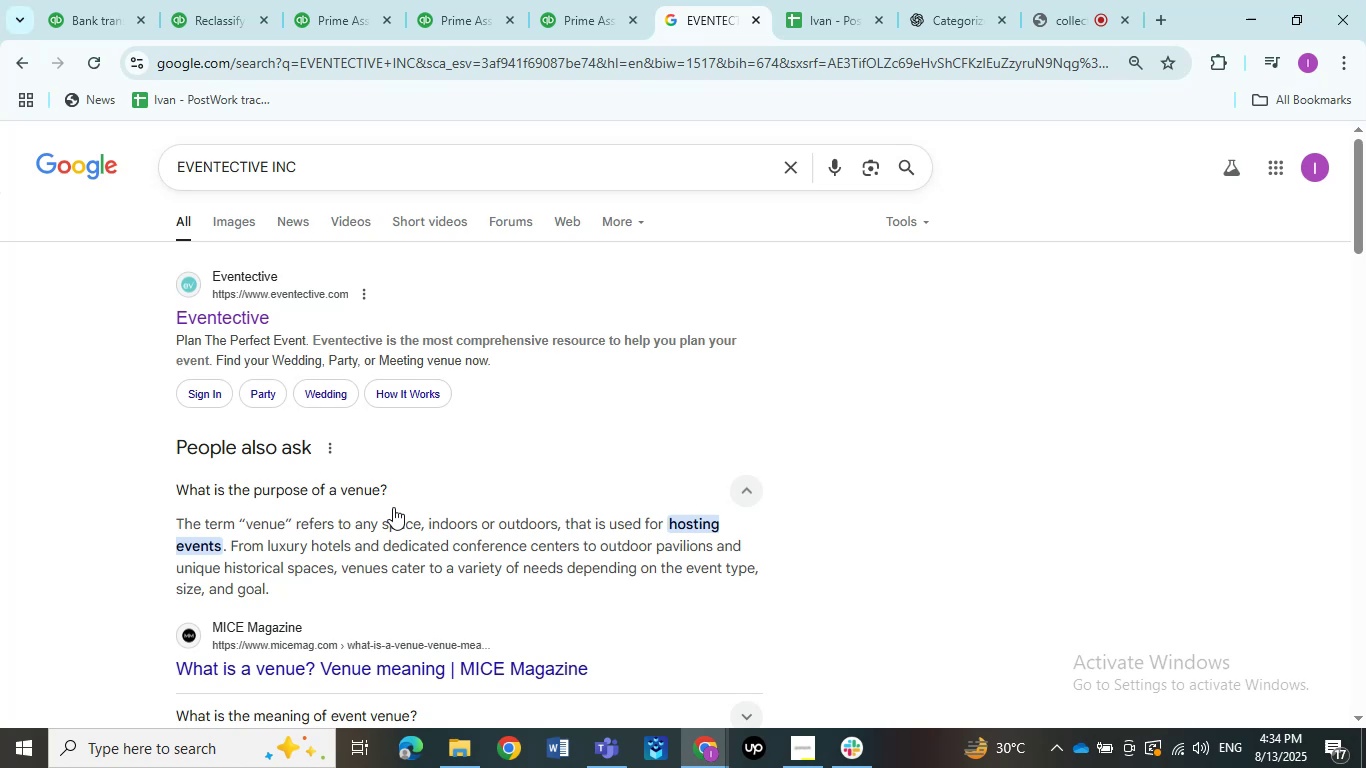 
left_click([392, 496])
 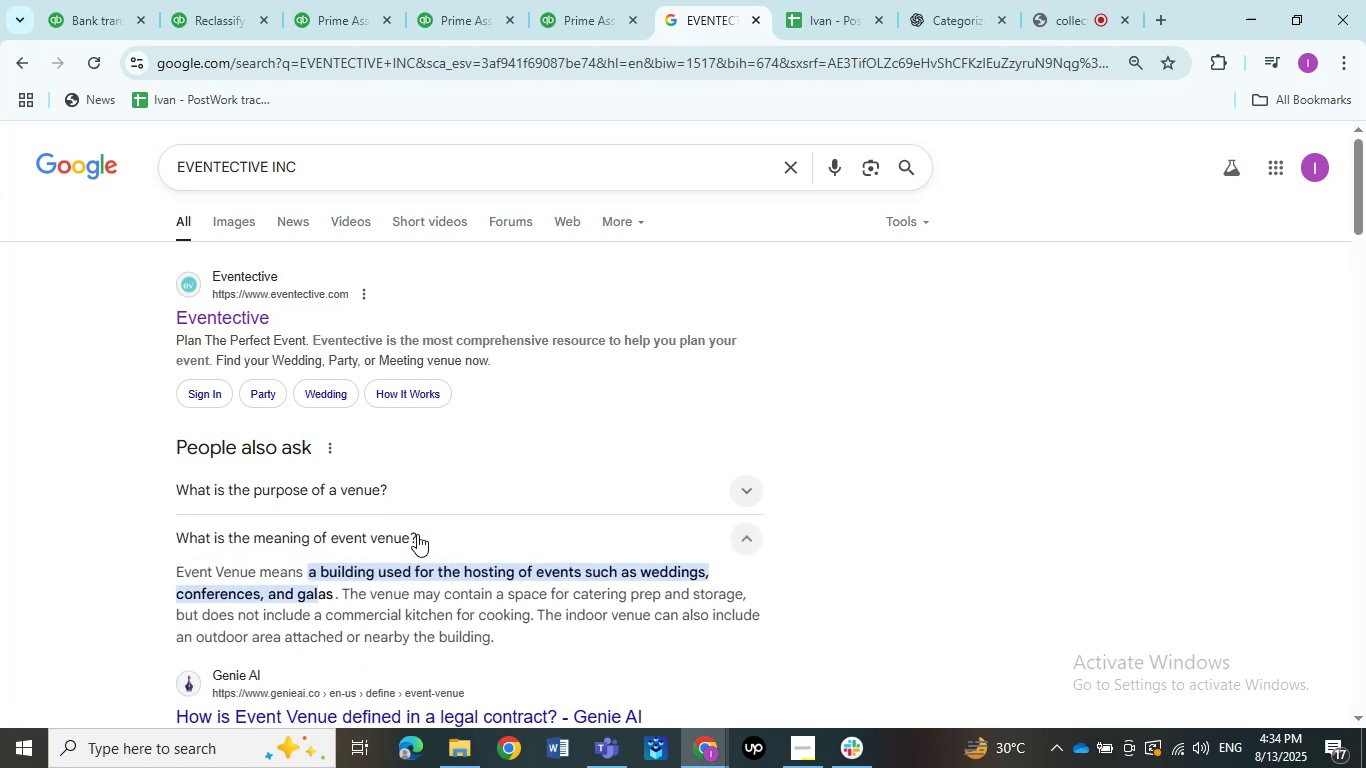 
double_click([417, 534])
 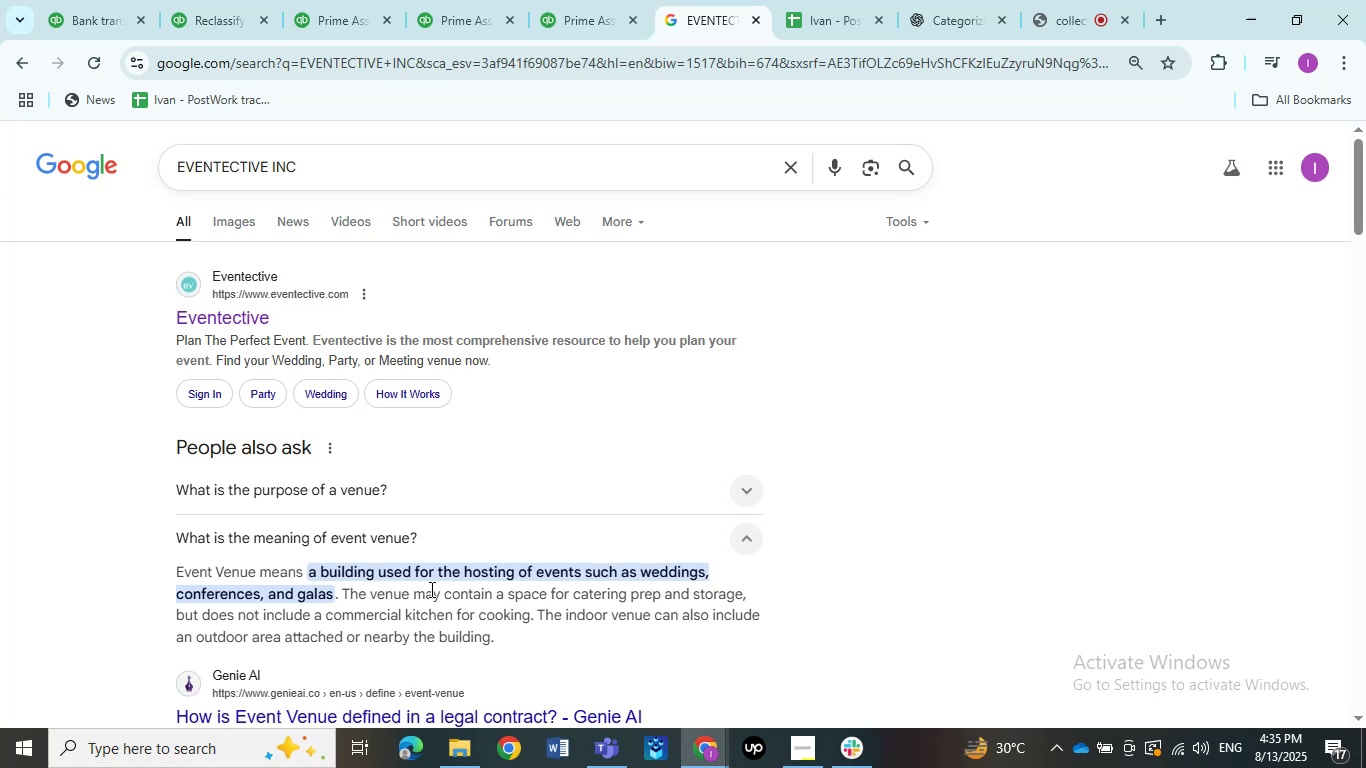 
wait(27.23)
 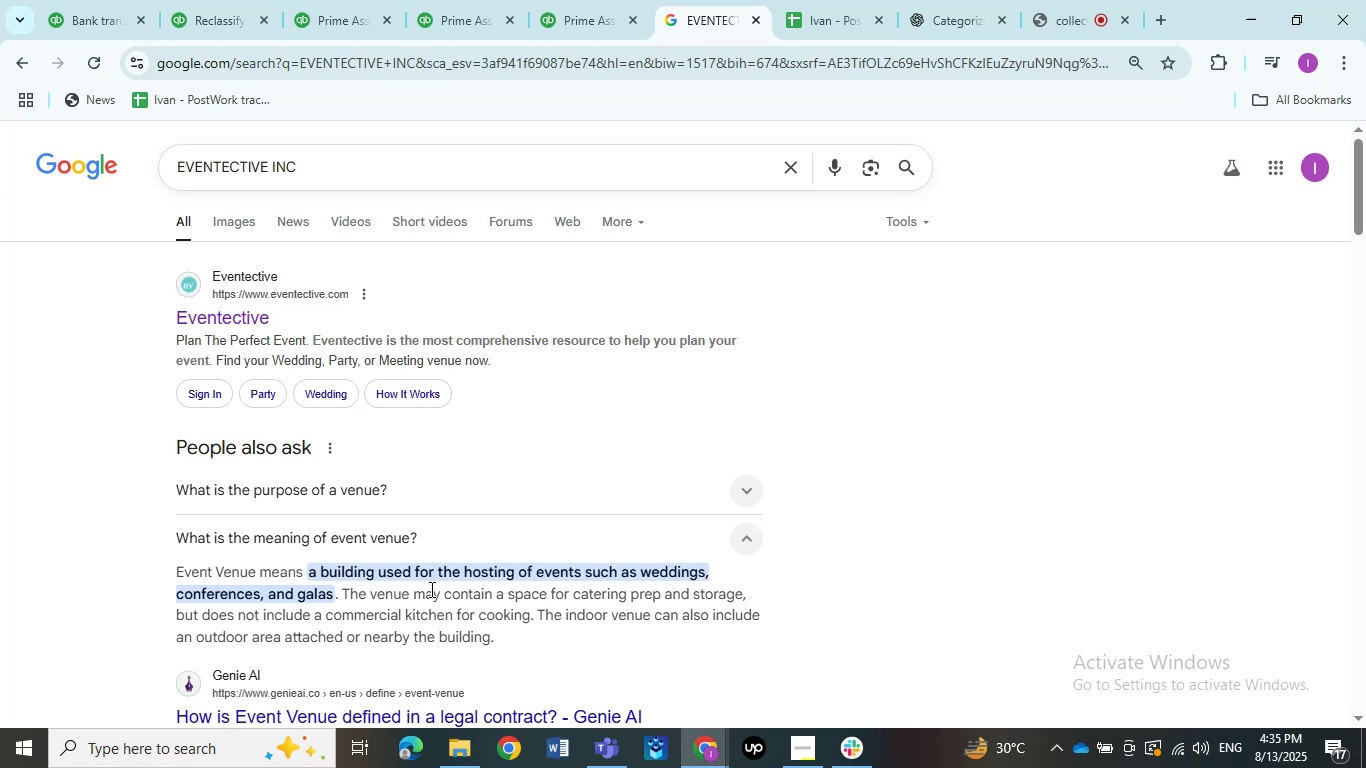 
left_click([454, 496])
 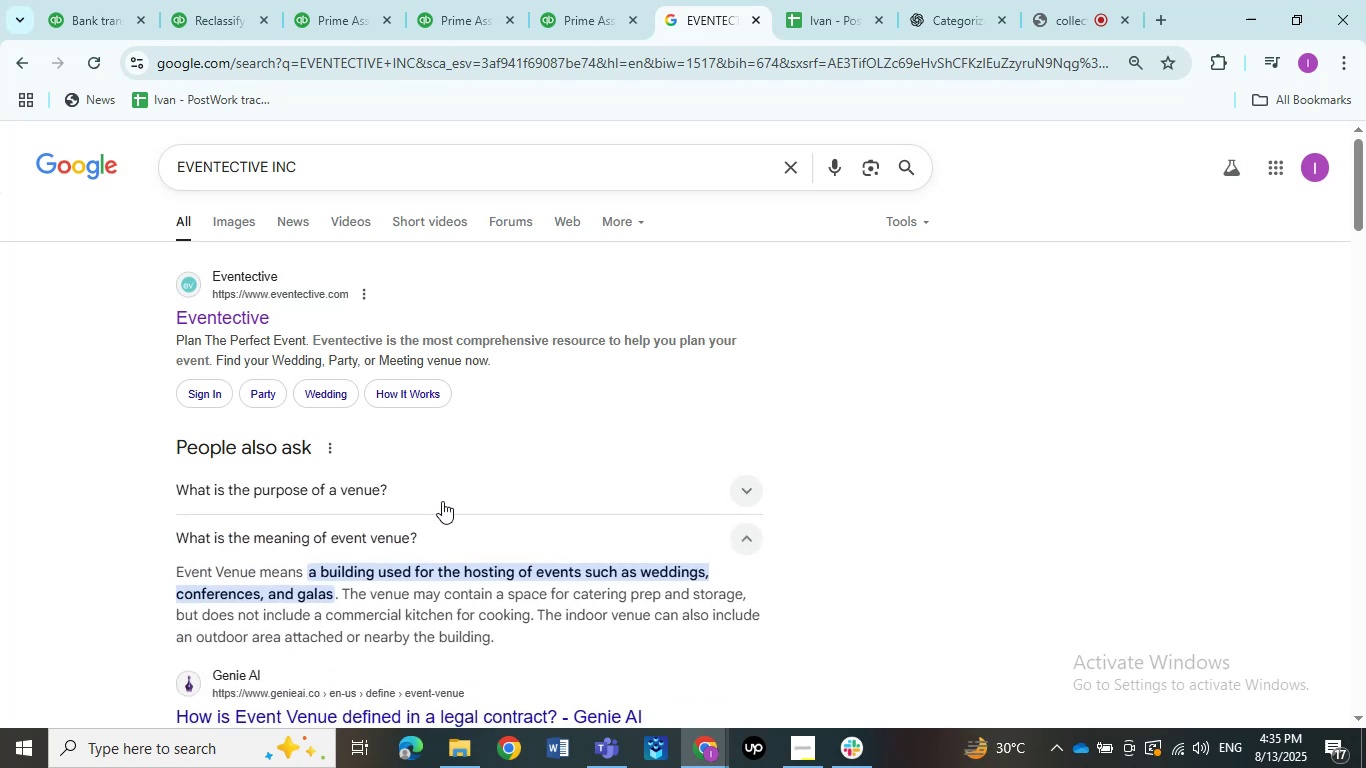 
left_click([449, 486])
 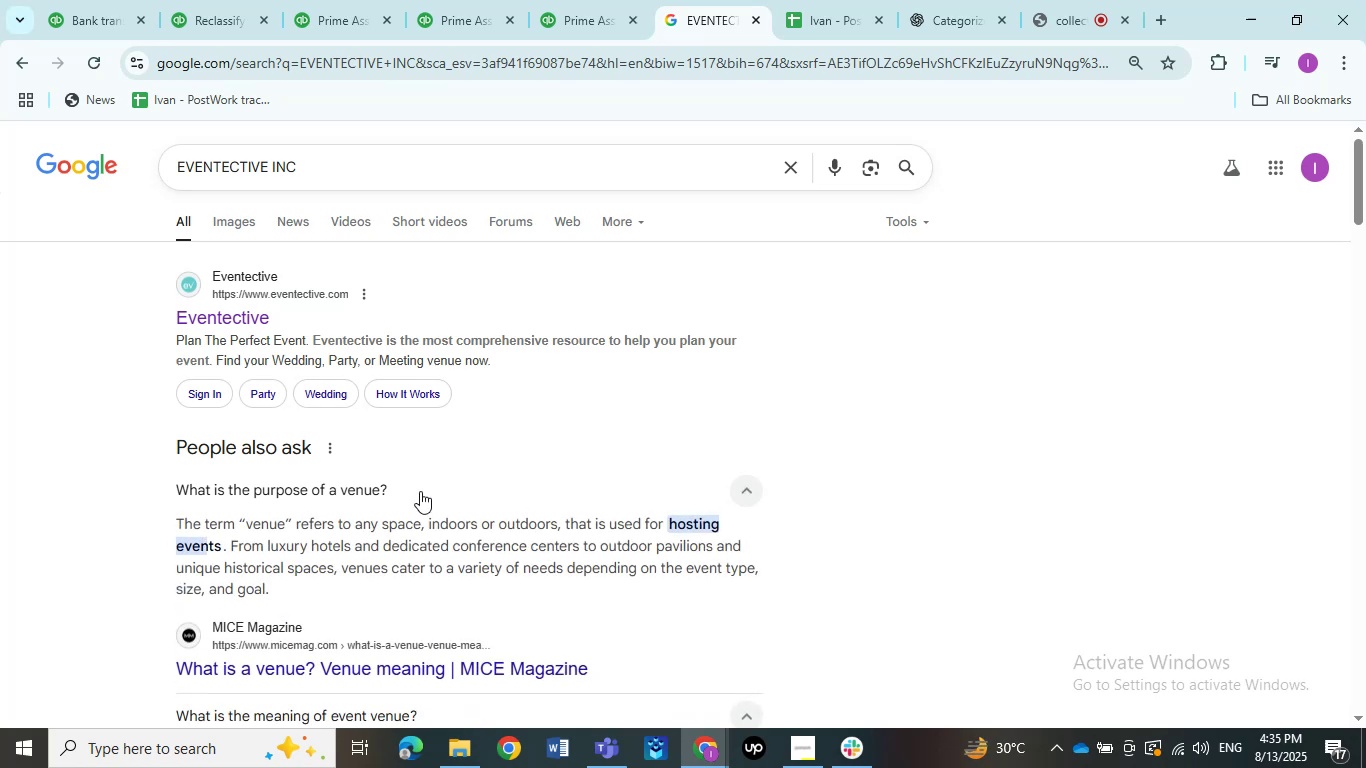 
left_click([420, 491])
 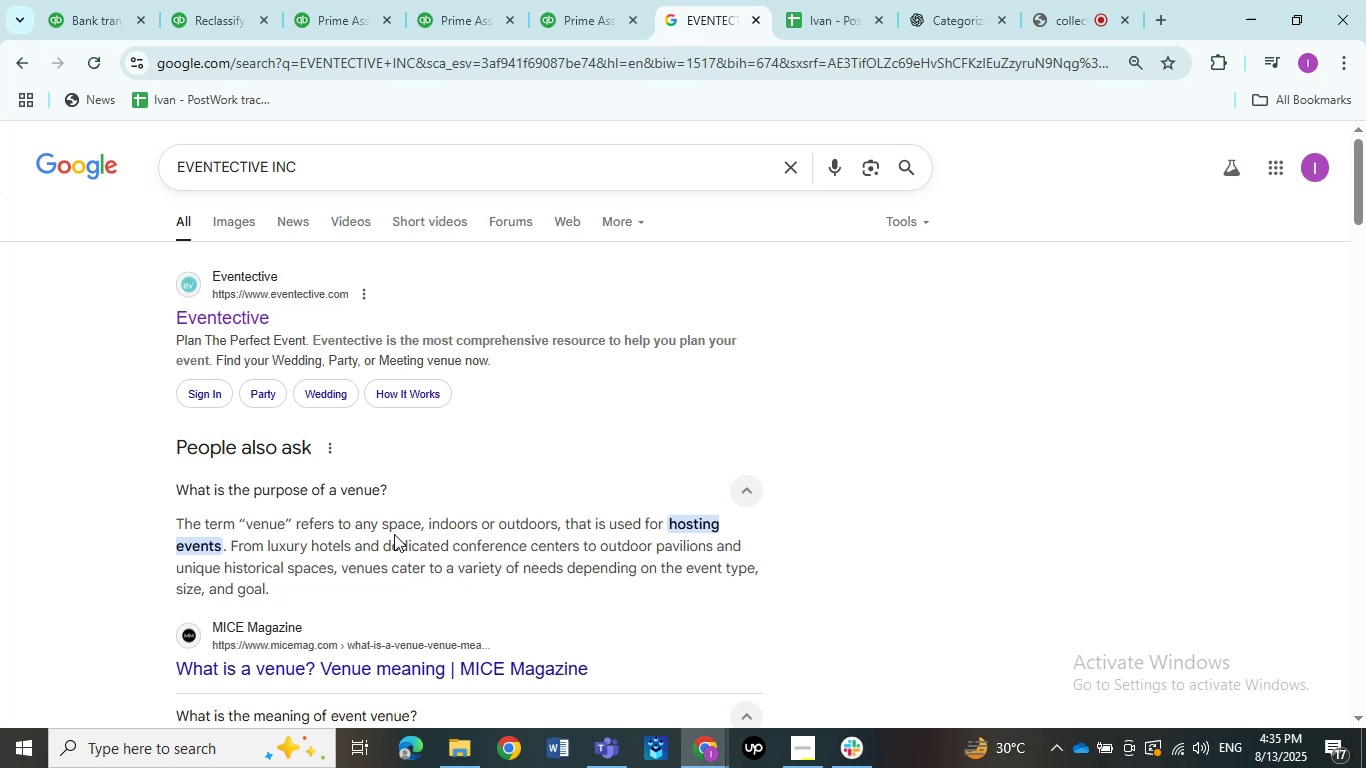 
wait(20.13)
 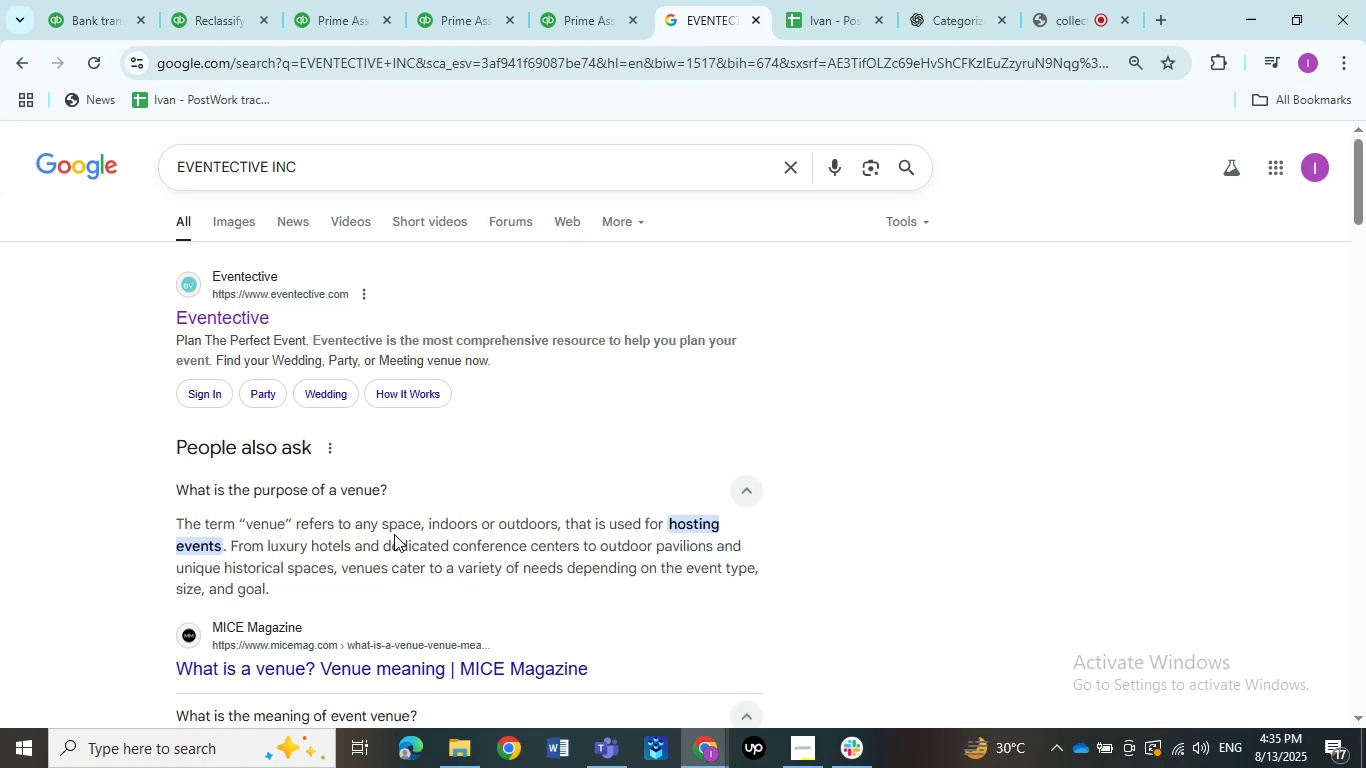 
scroll: coordinate [404, 573], scroll_direction: down, amount: 2.0
 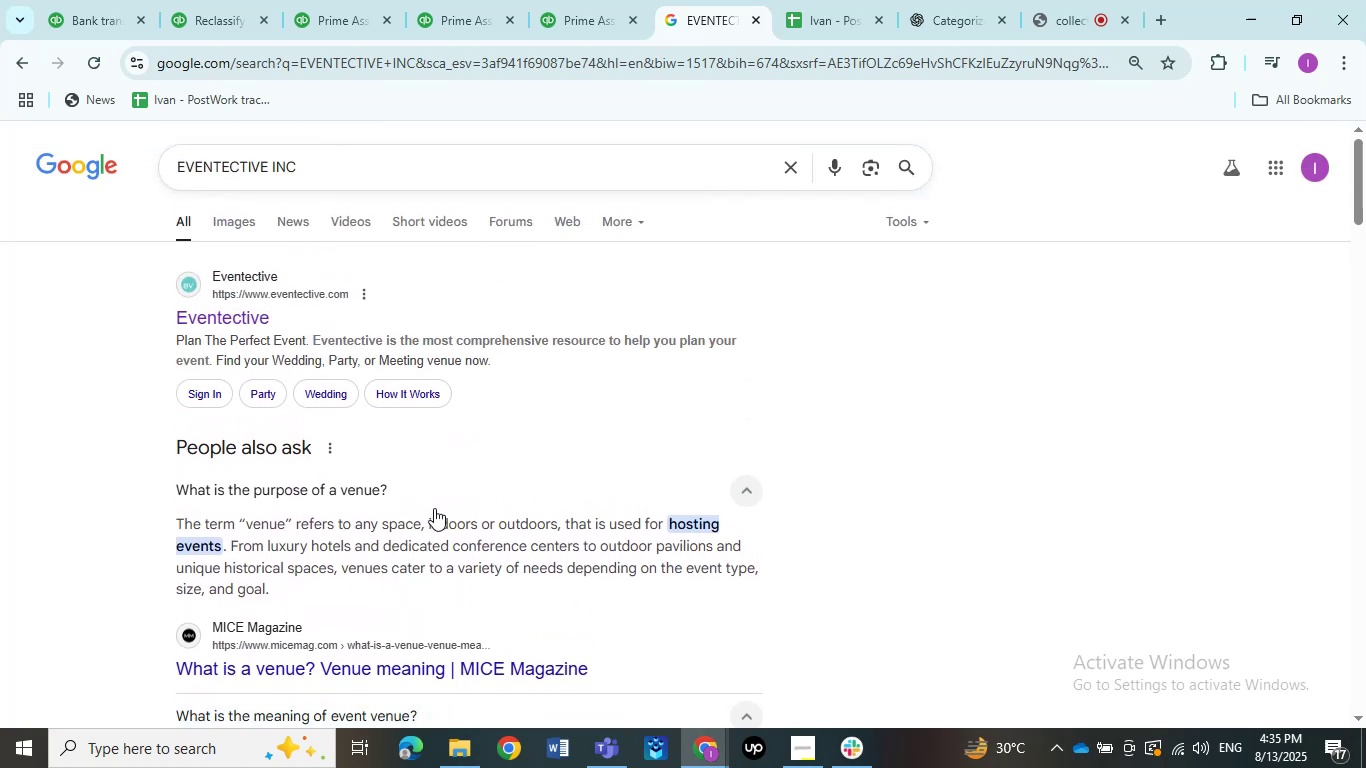 
scroll: coordinate [406, 574], scroll_direction: up, amount: 2.0
 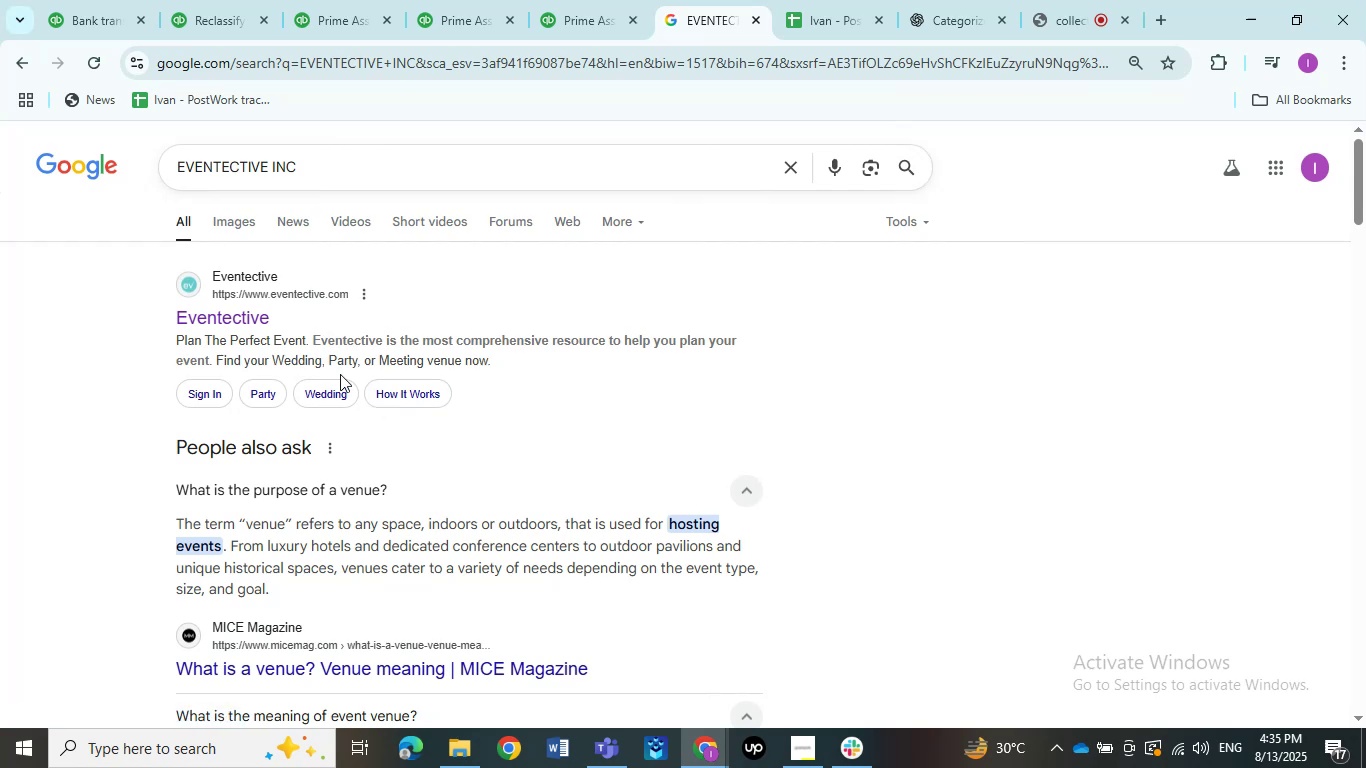 
wait(14.73)
 